 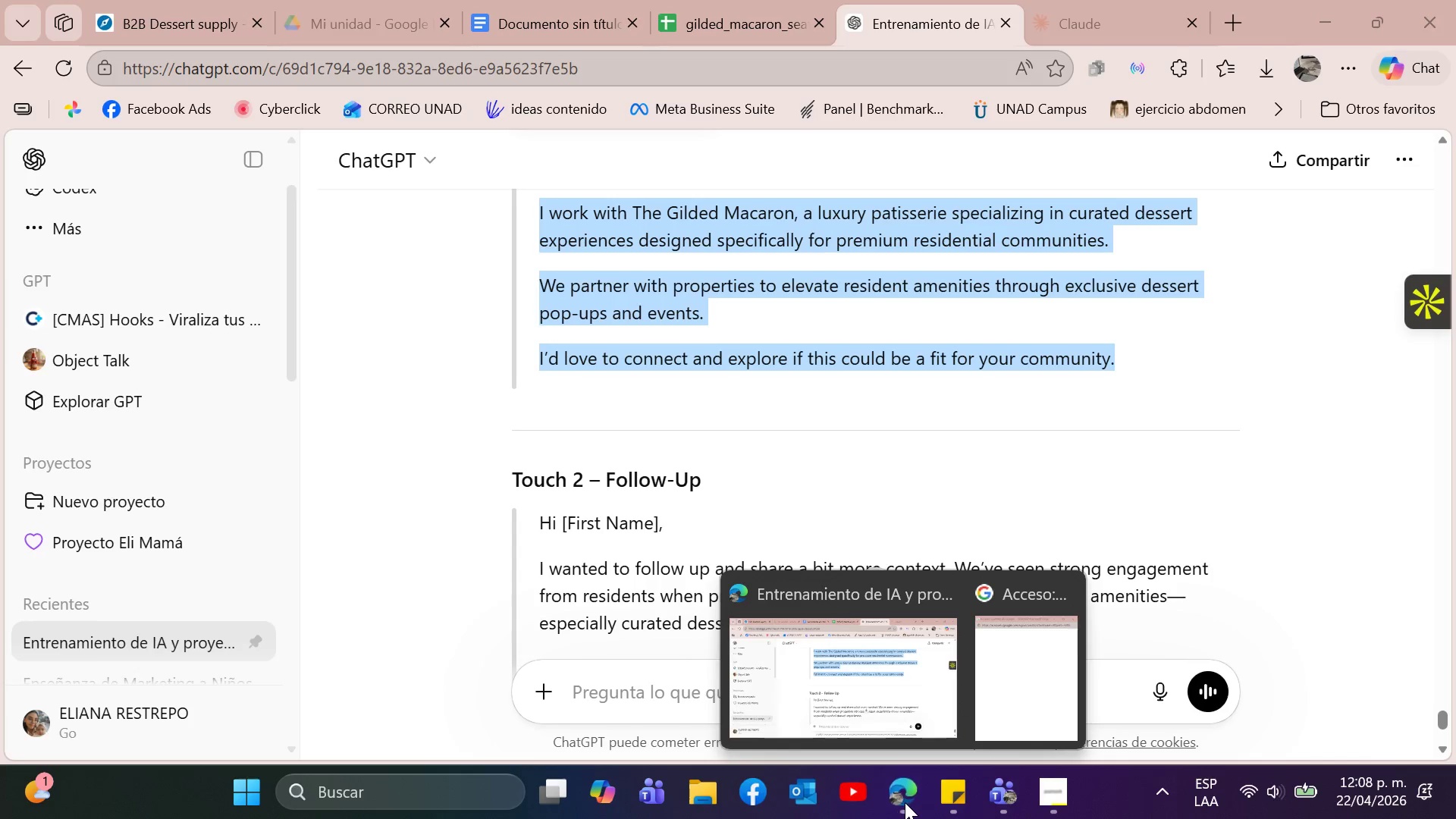 
left_click([586, 21])
 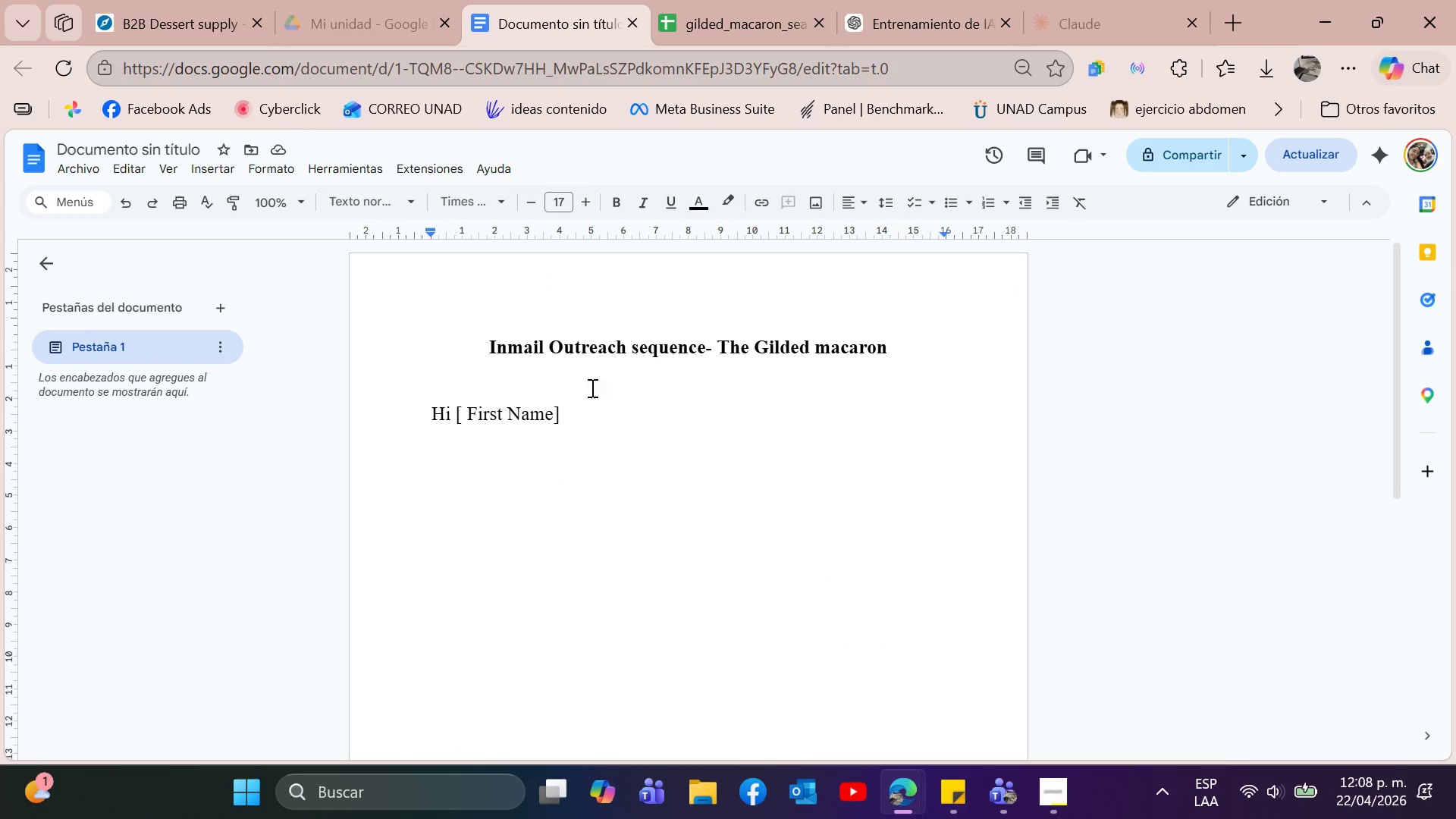 
left_click_drag(start_coordinate=[579, 450], to_coordinate=[379, 403])
 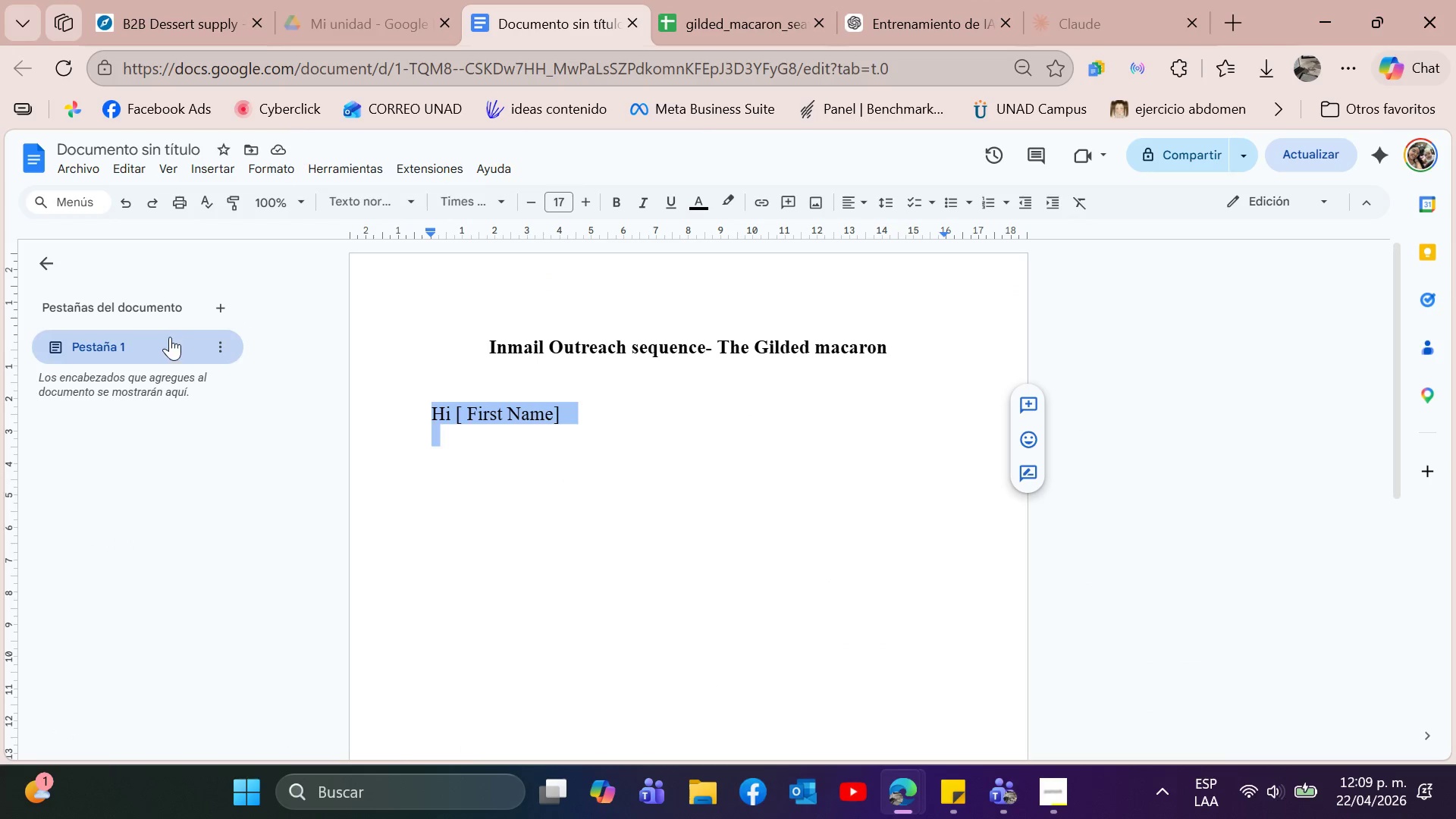 
key(Control+V)
 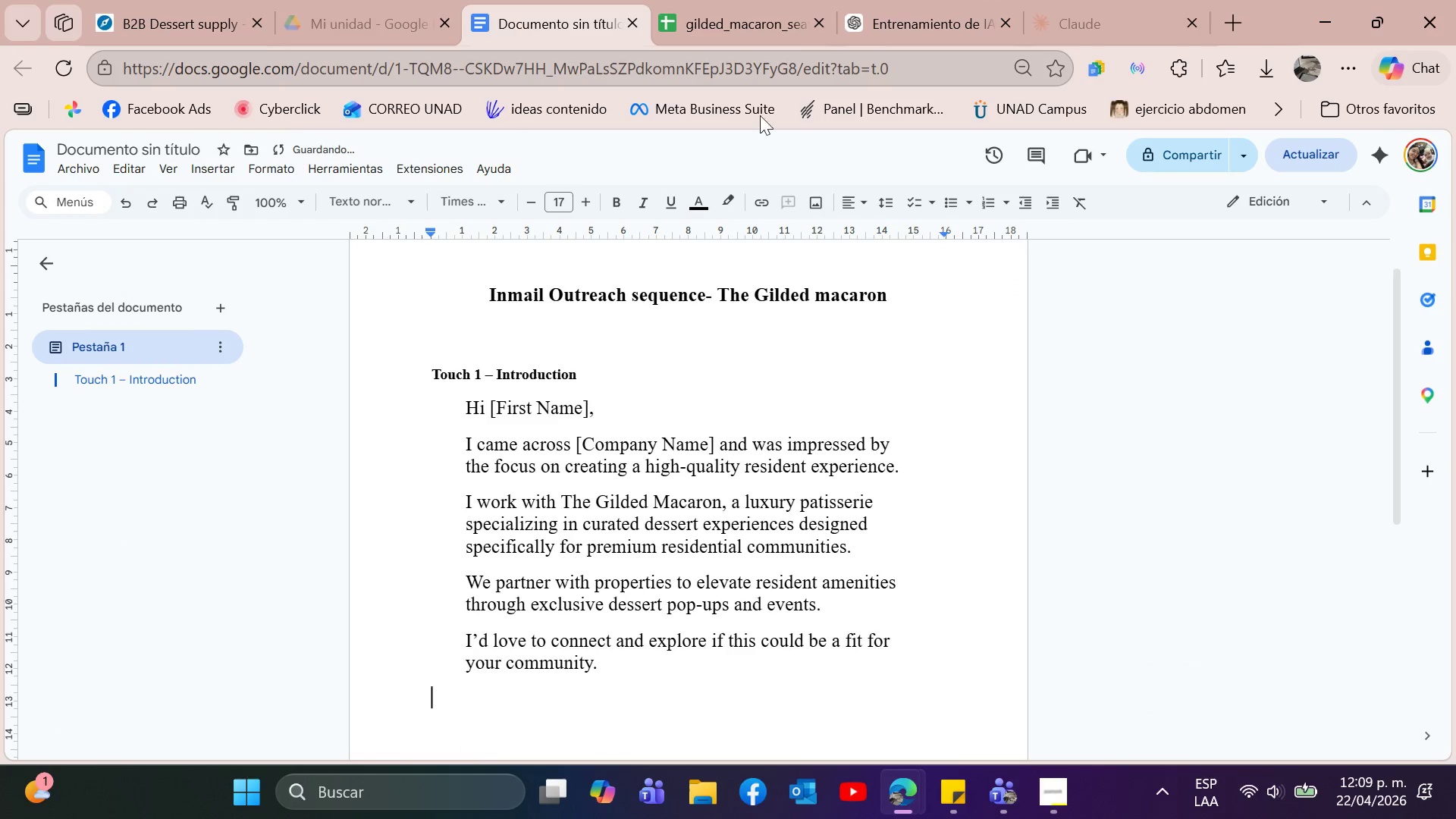 
left_click([990, 0])
 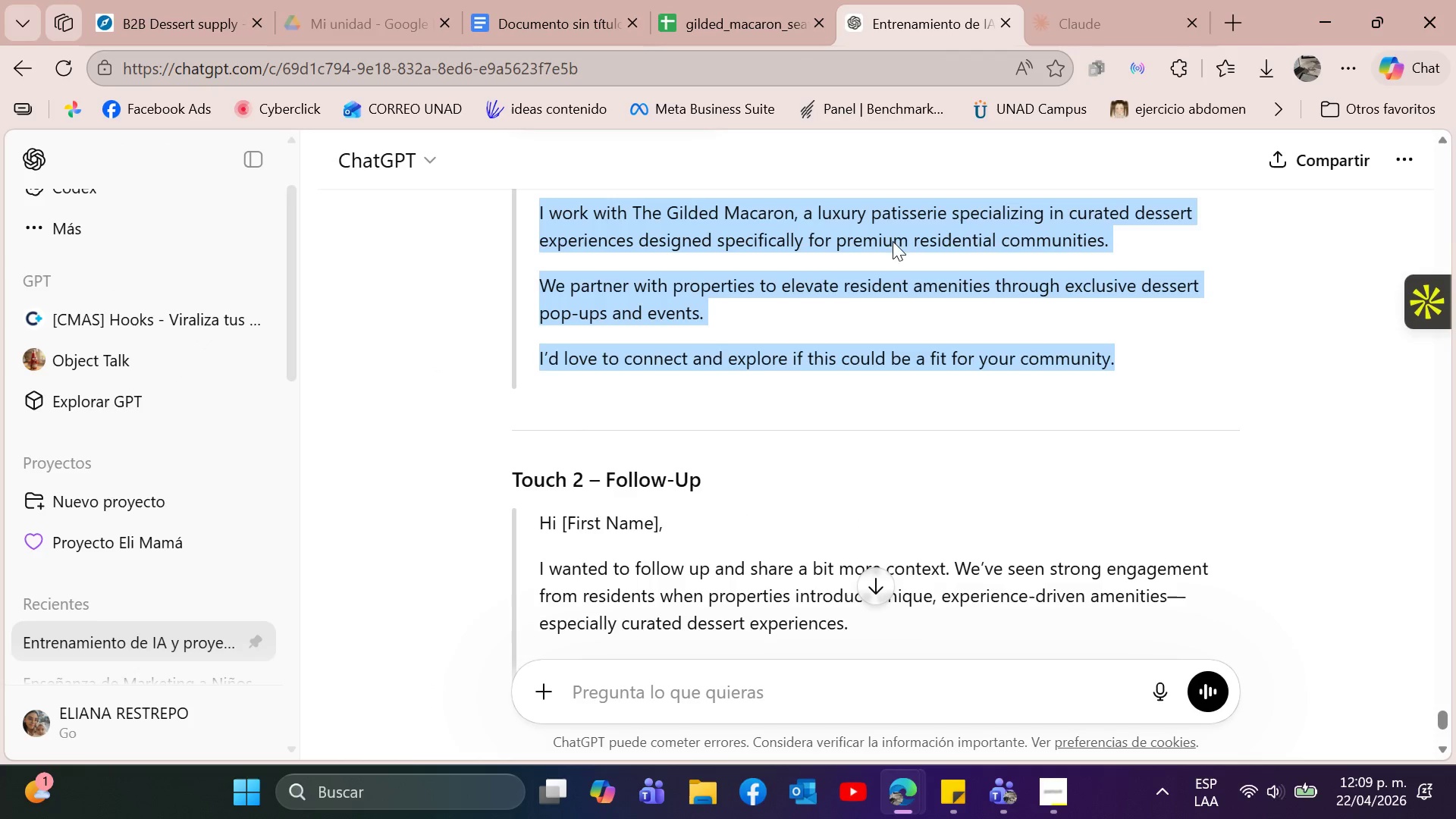 
scroll: coordinate [889, 269], scroll_direction: down, amount: 2.0
 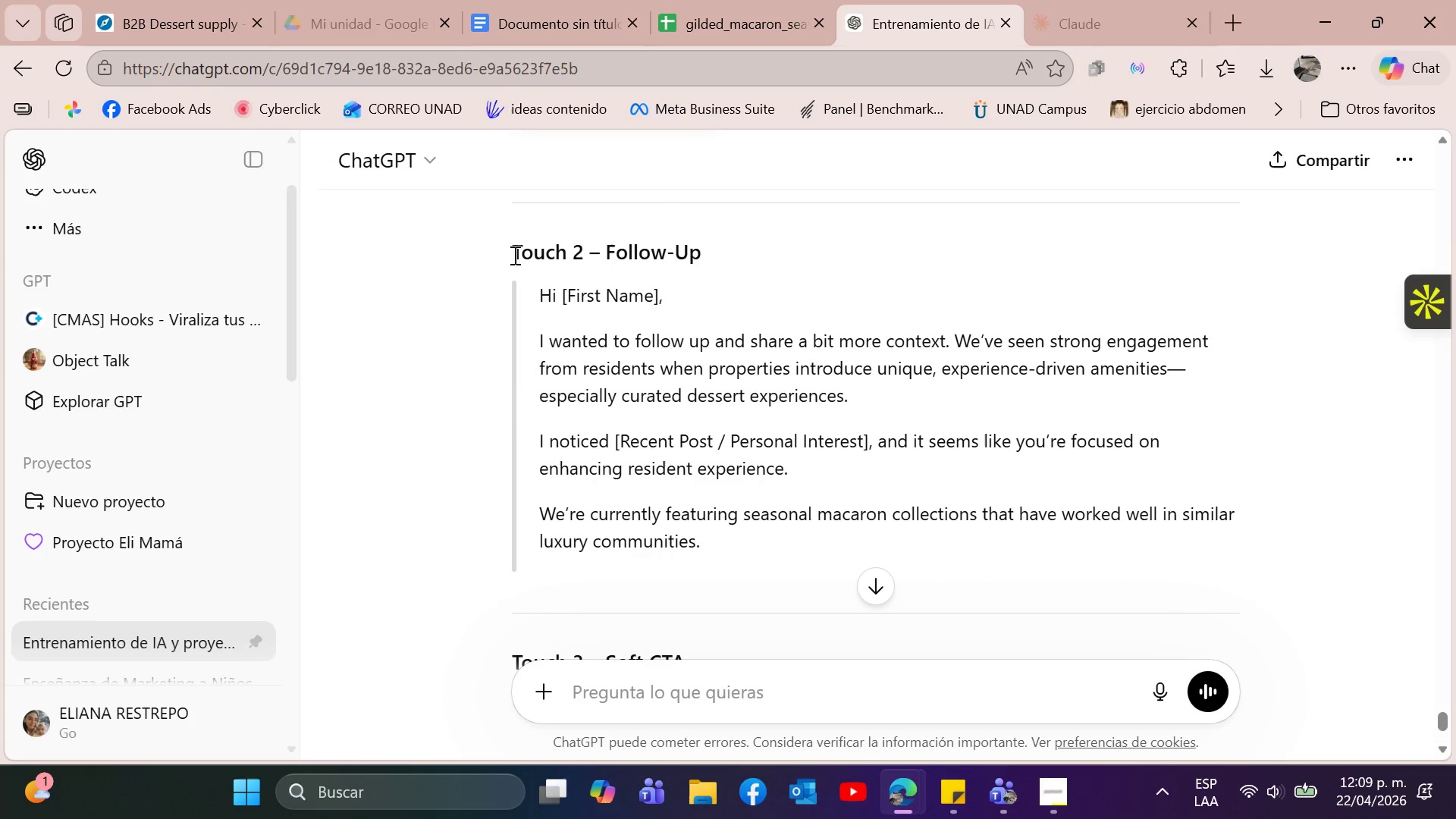 
left_click_drag(start_coordinate=[511, 251], to_coordinate=[725, 549])
 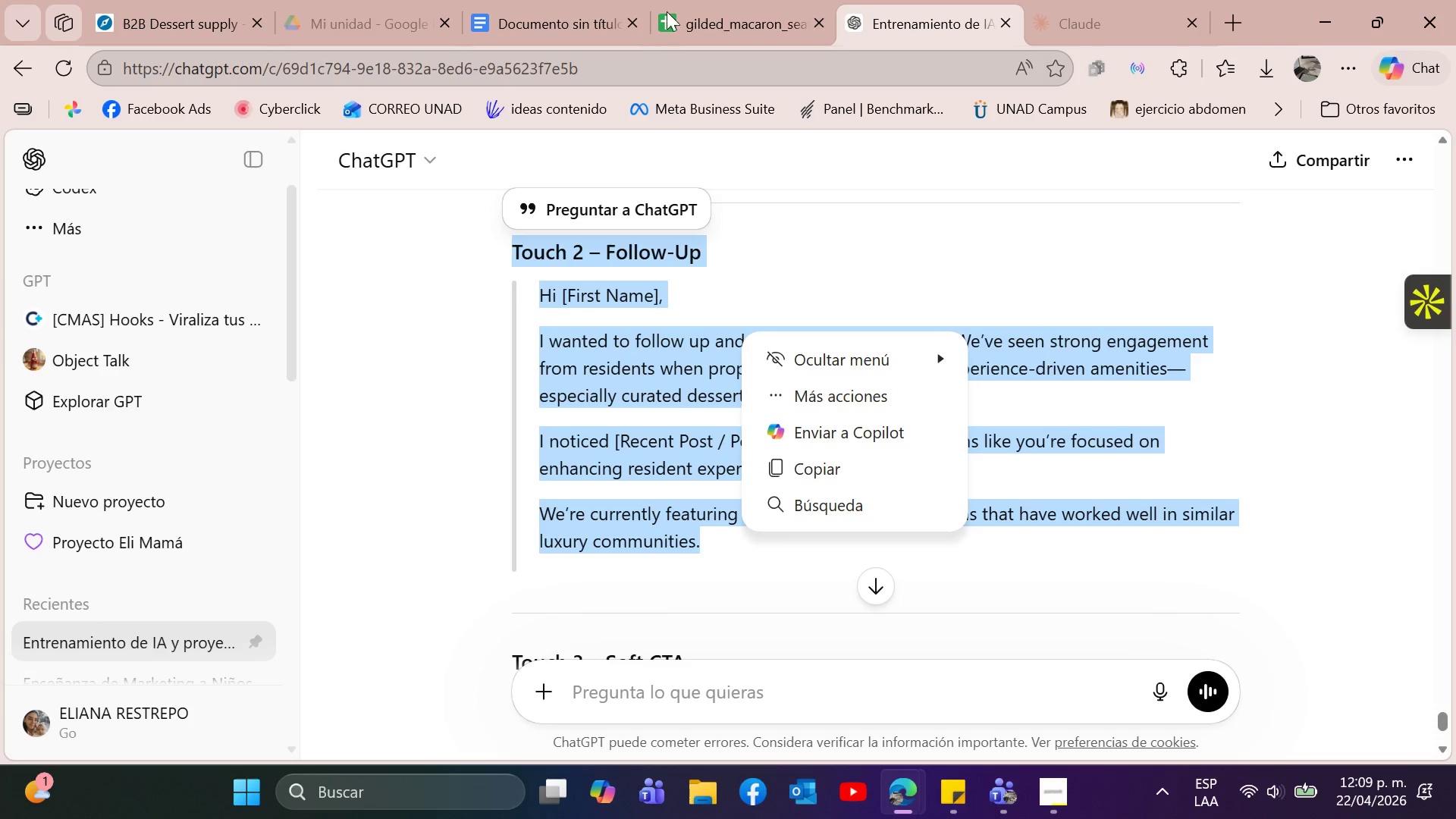 
key(Control+C)
 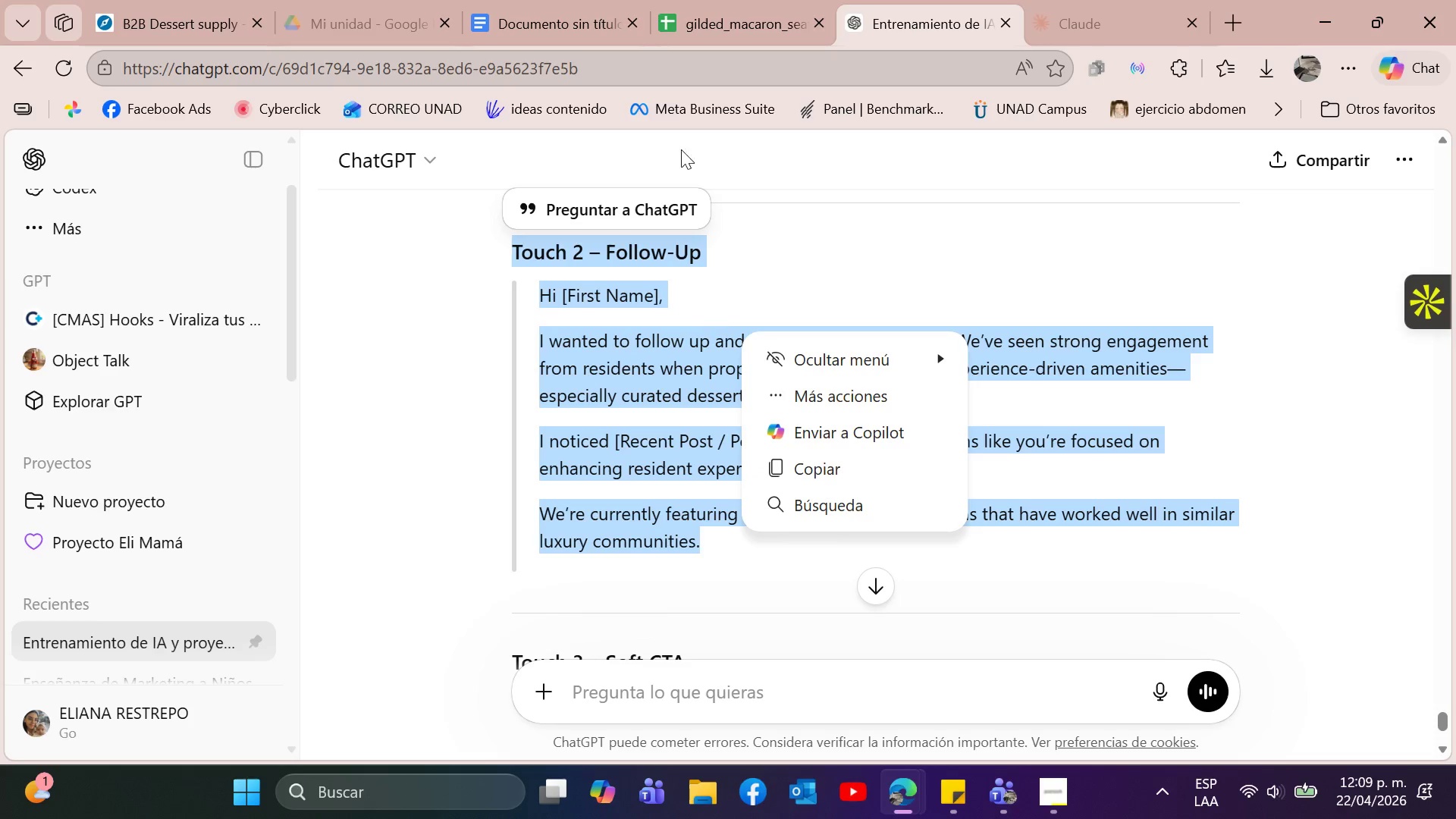 
key(Control+C)
 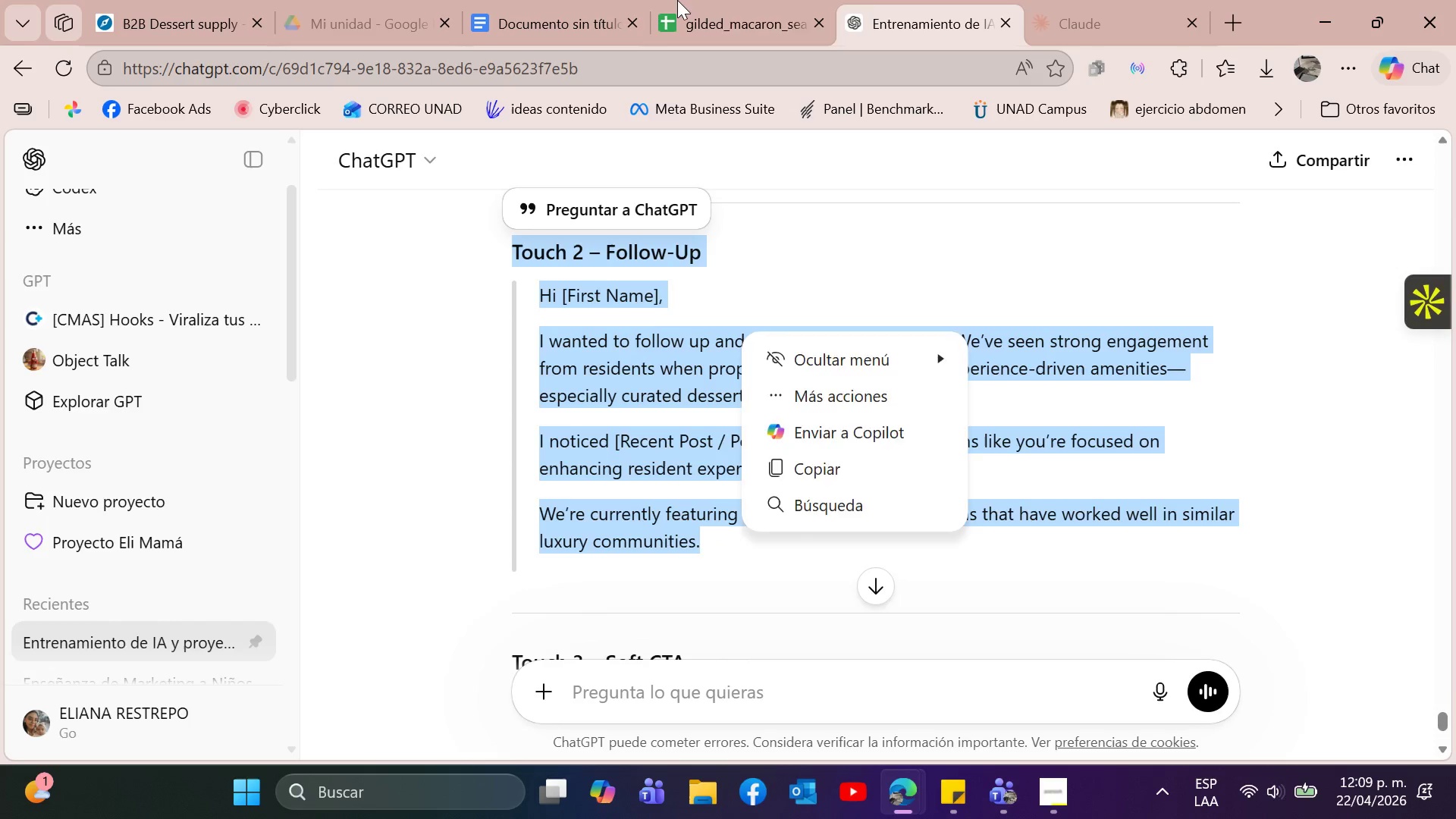 
left_click([677, 0])
 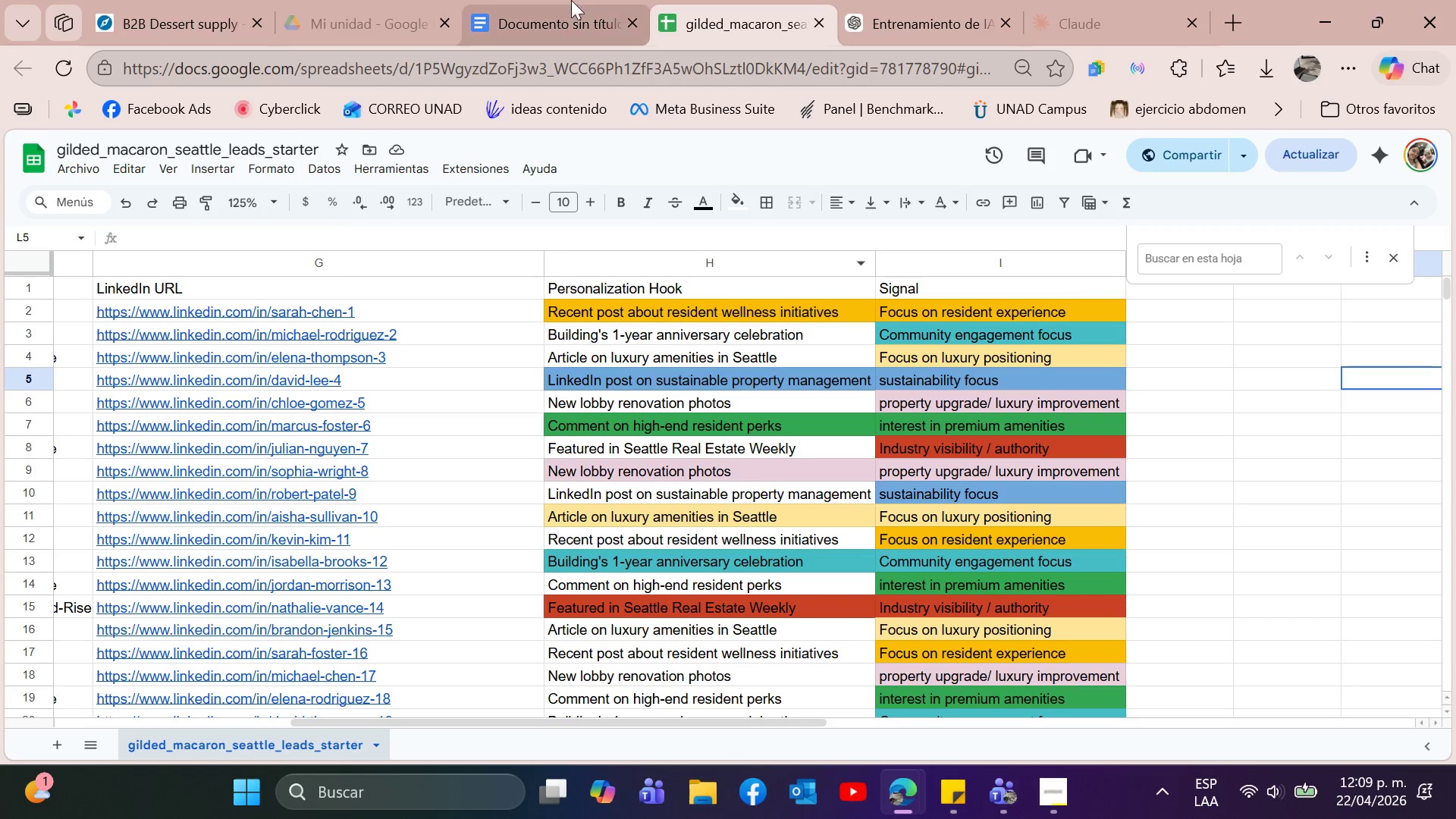 
left_click([590, 0])
 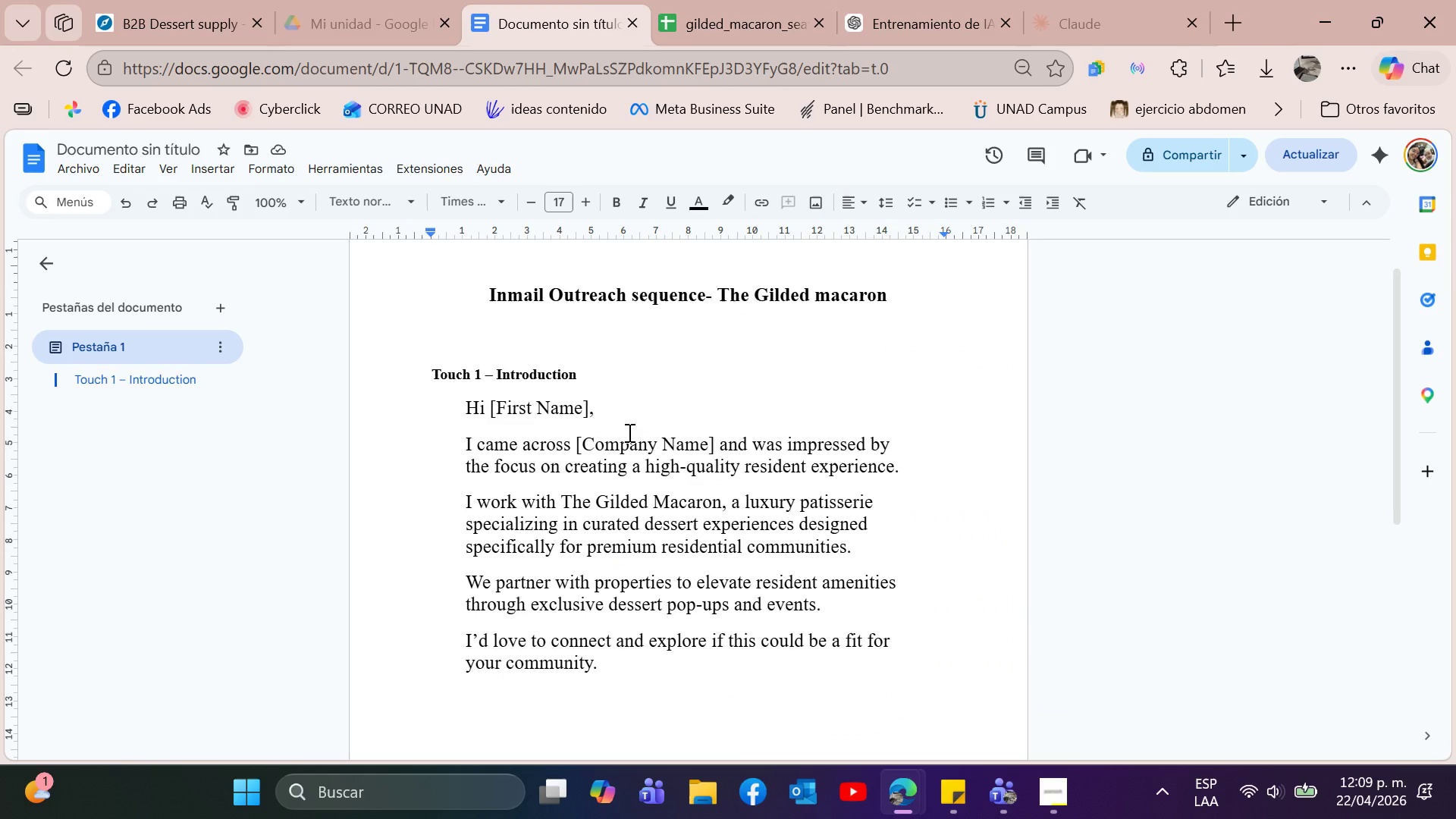 
key(Control+V)
 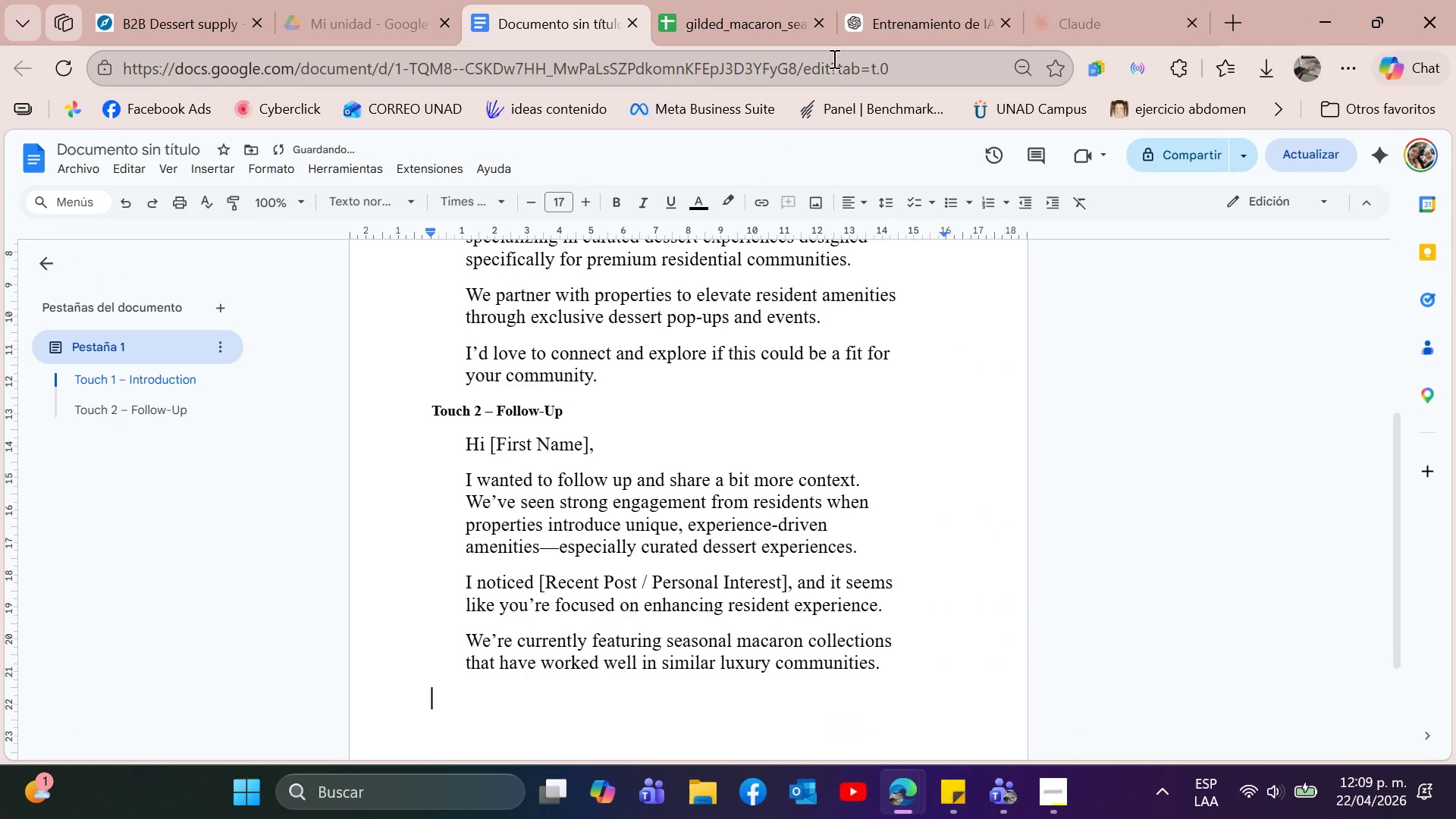 
left_click([886, 0])
 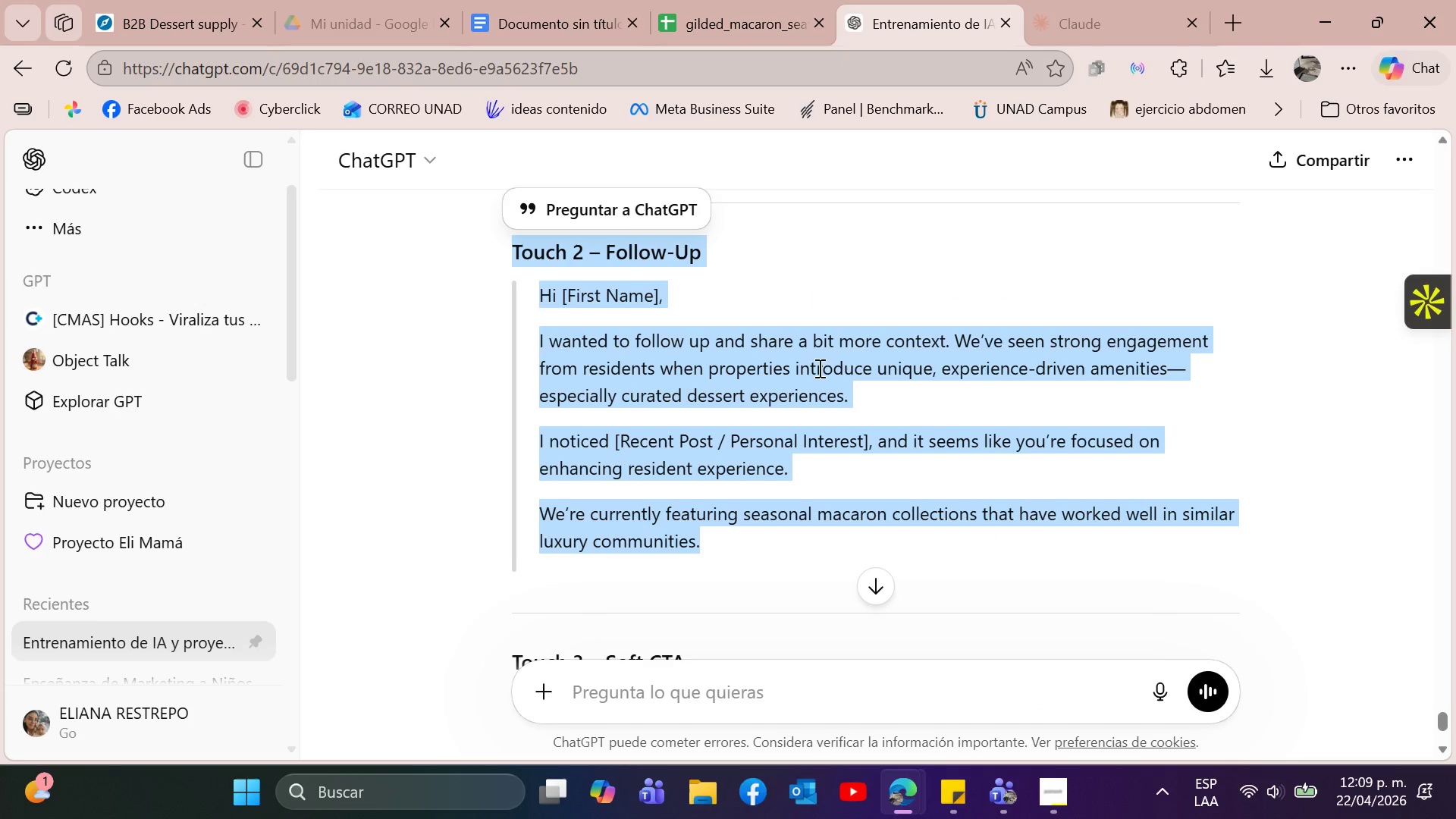 
left_click([802, 369])
 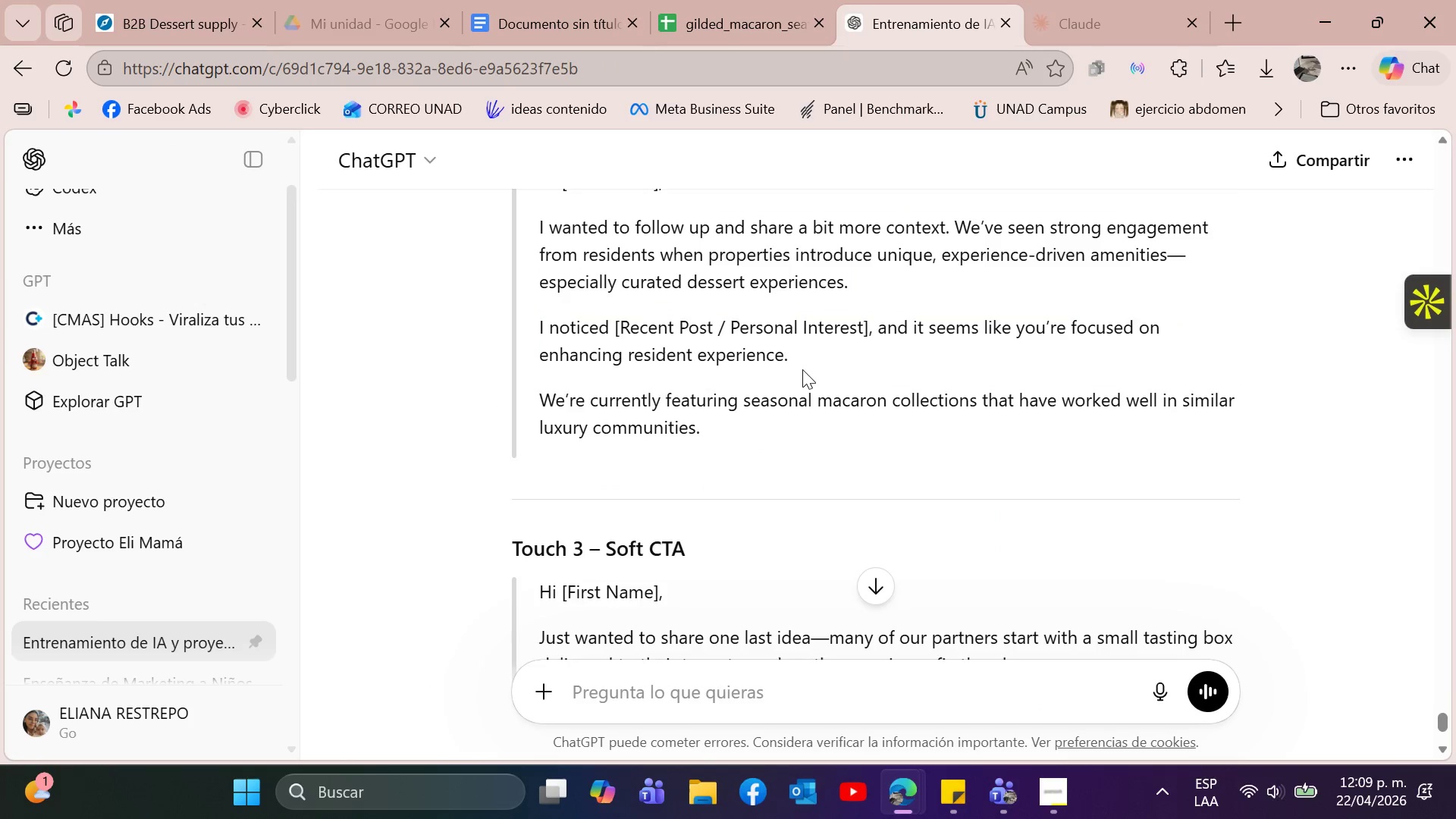 
scroll: coordinate [802, 371], scroll_direction: down, amount: 4.0
 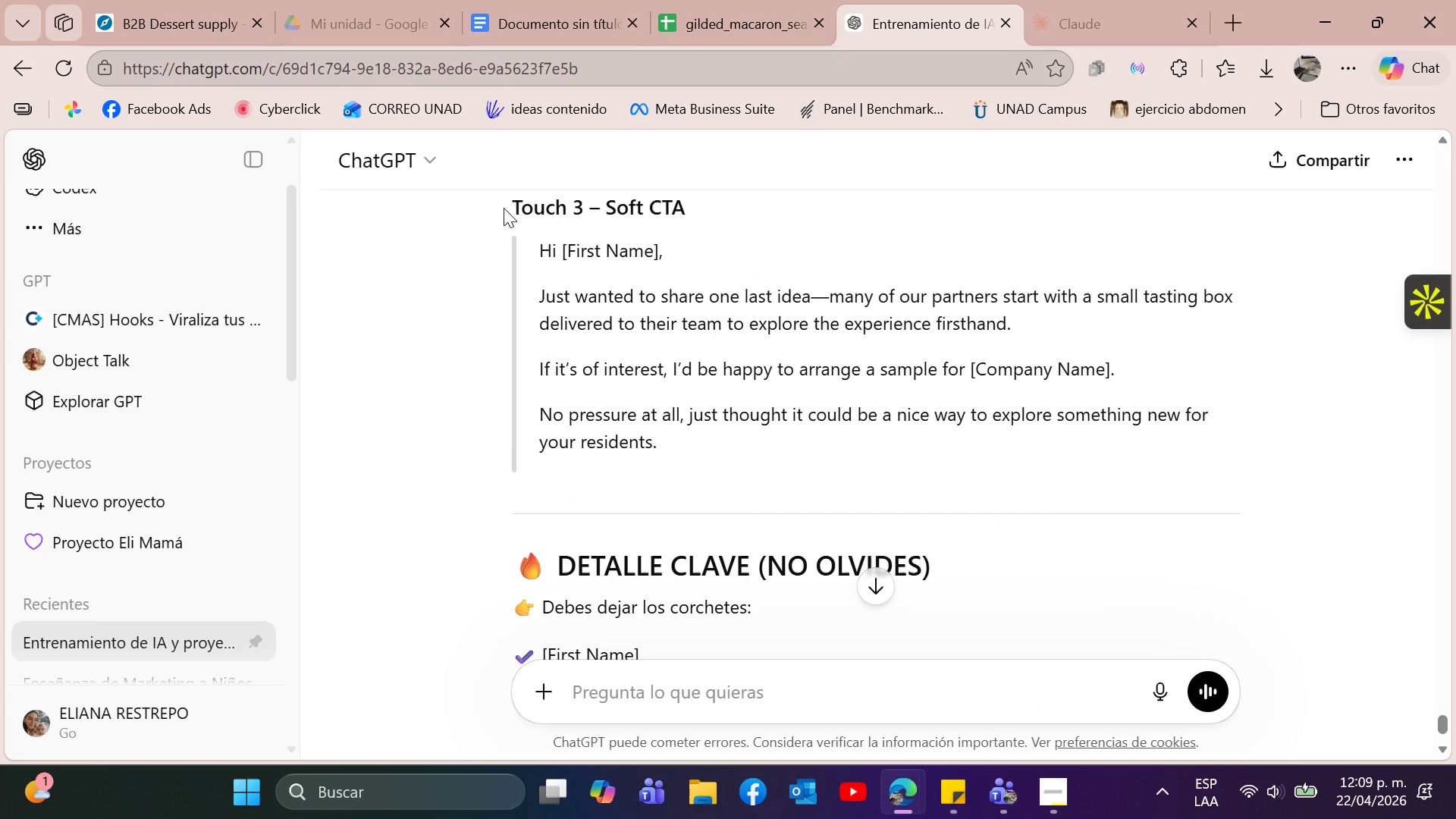 
left_click_drag(start_coordinate=[516, 200], to_coordinate=[701, 474])
 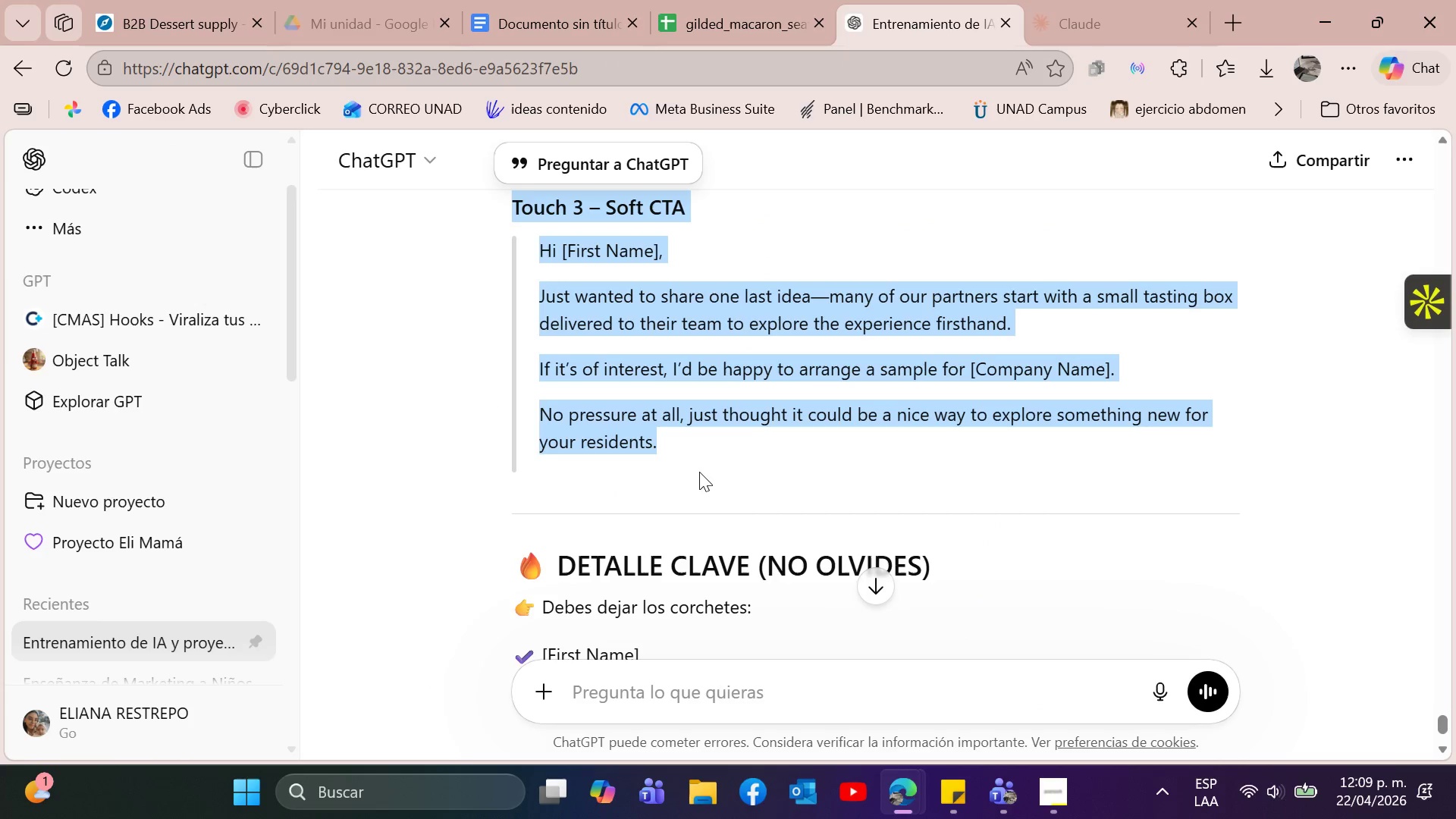 
key(Control+C)
 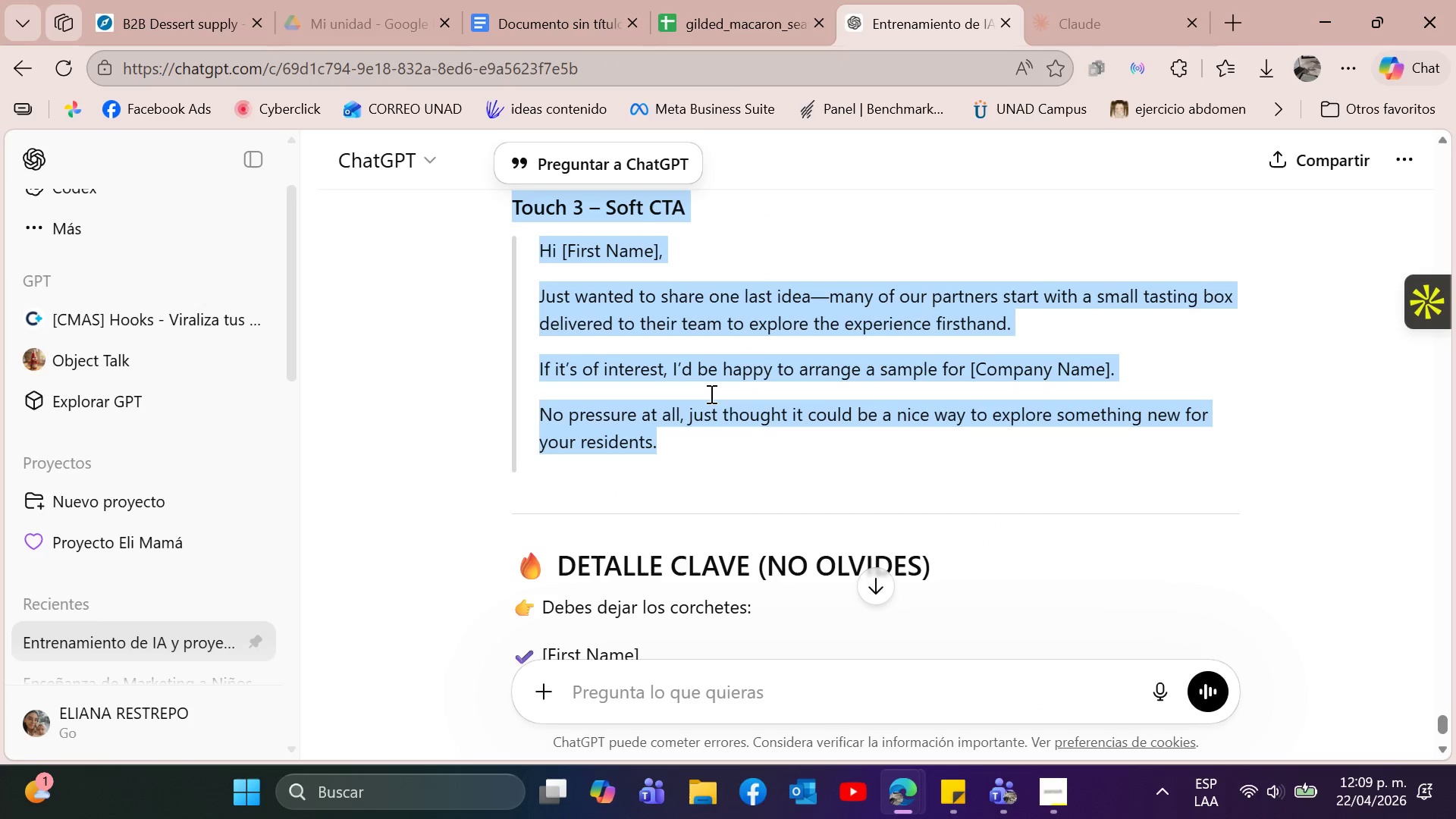 
key(Control+C)
 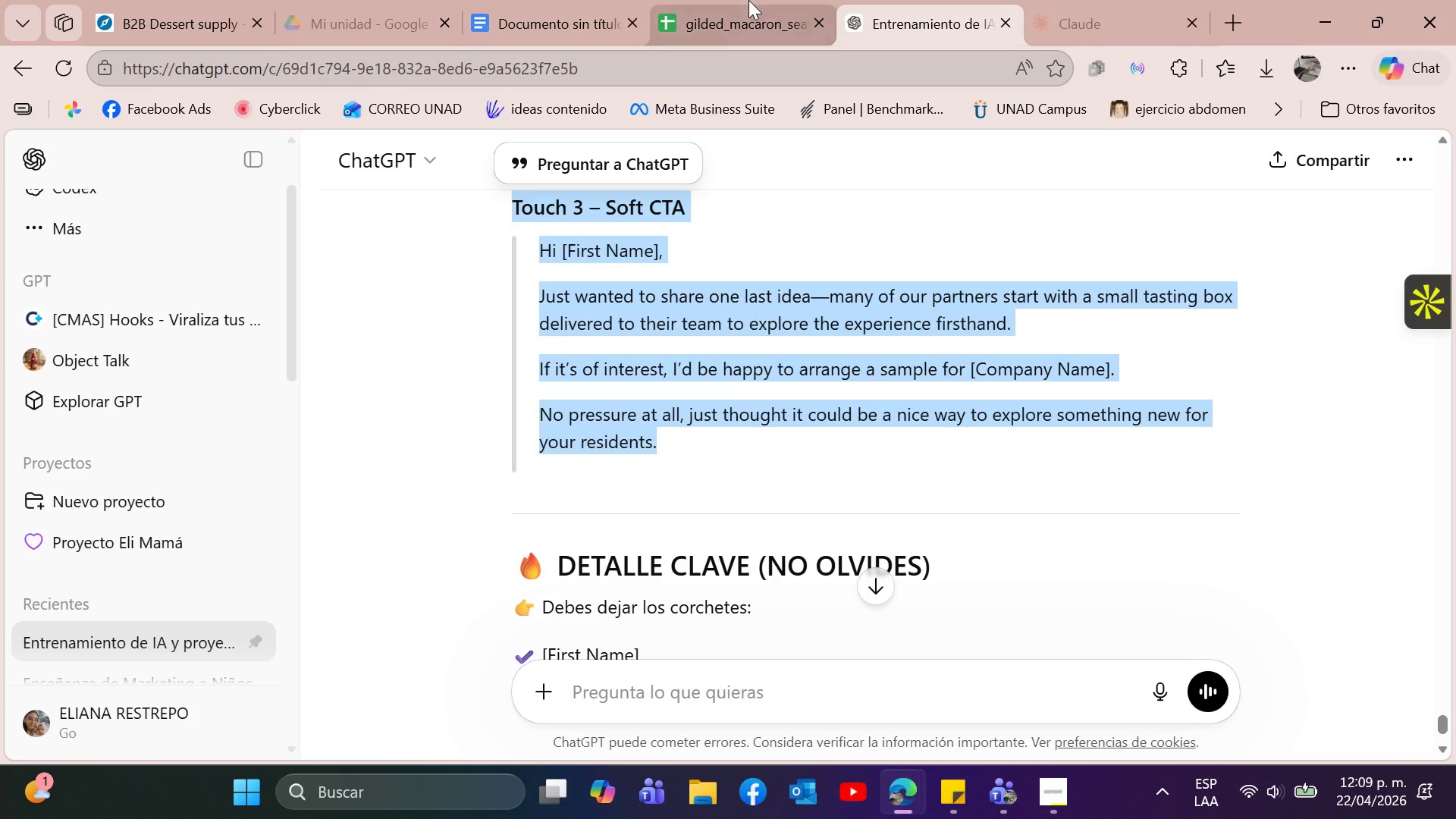 
left_click([748, 0])
 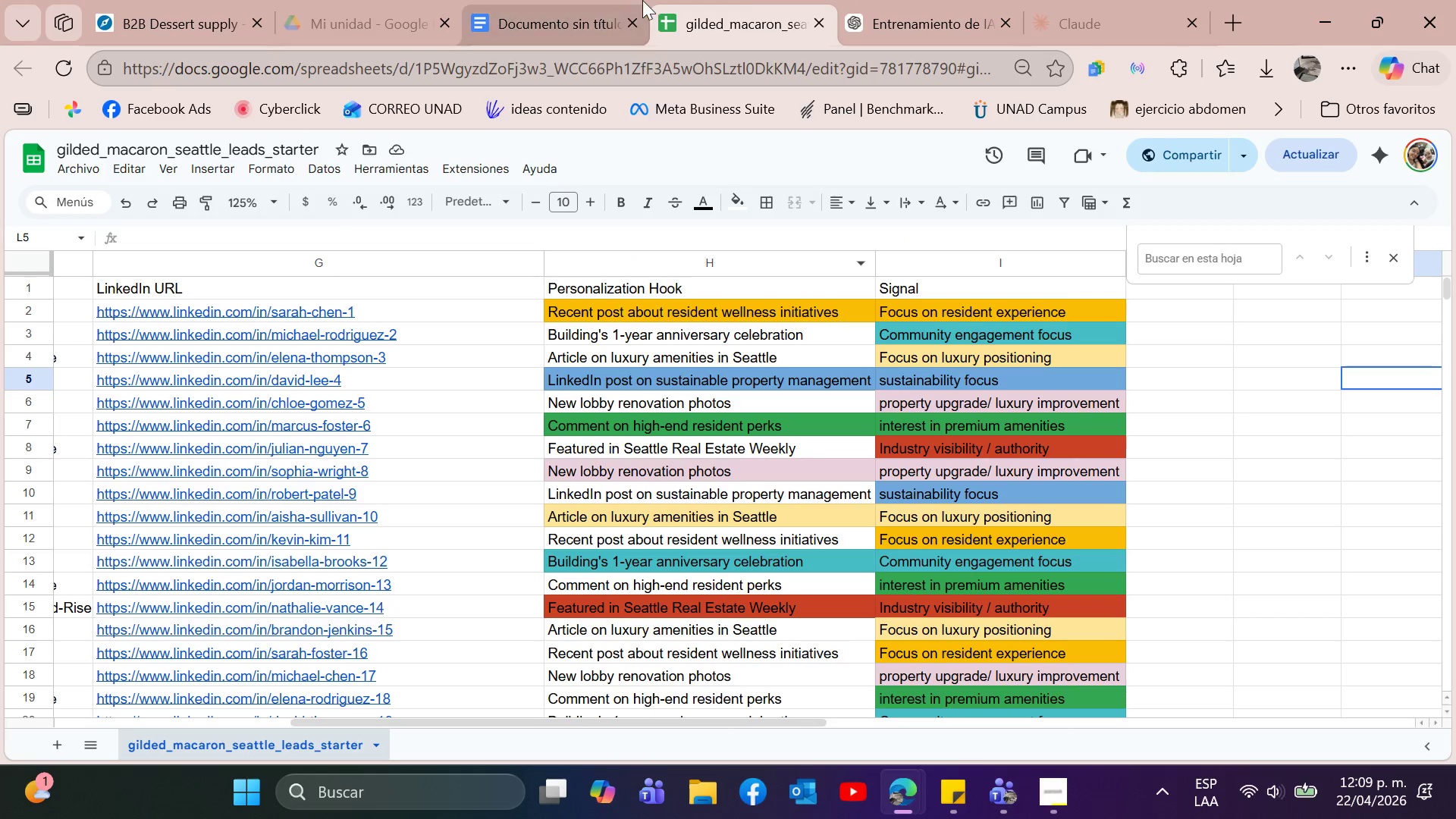 
left_click([570, 0])
 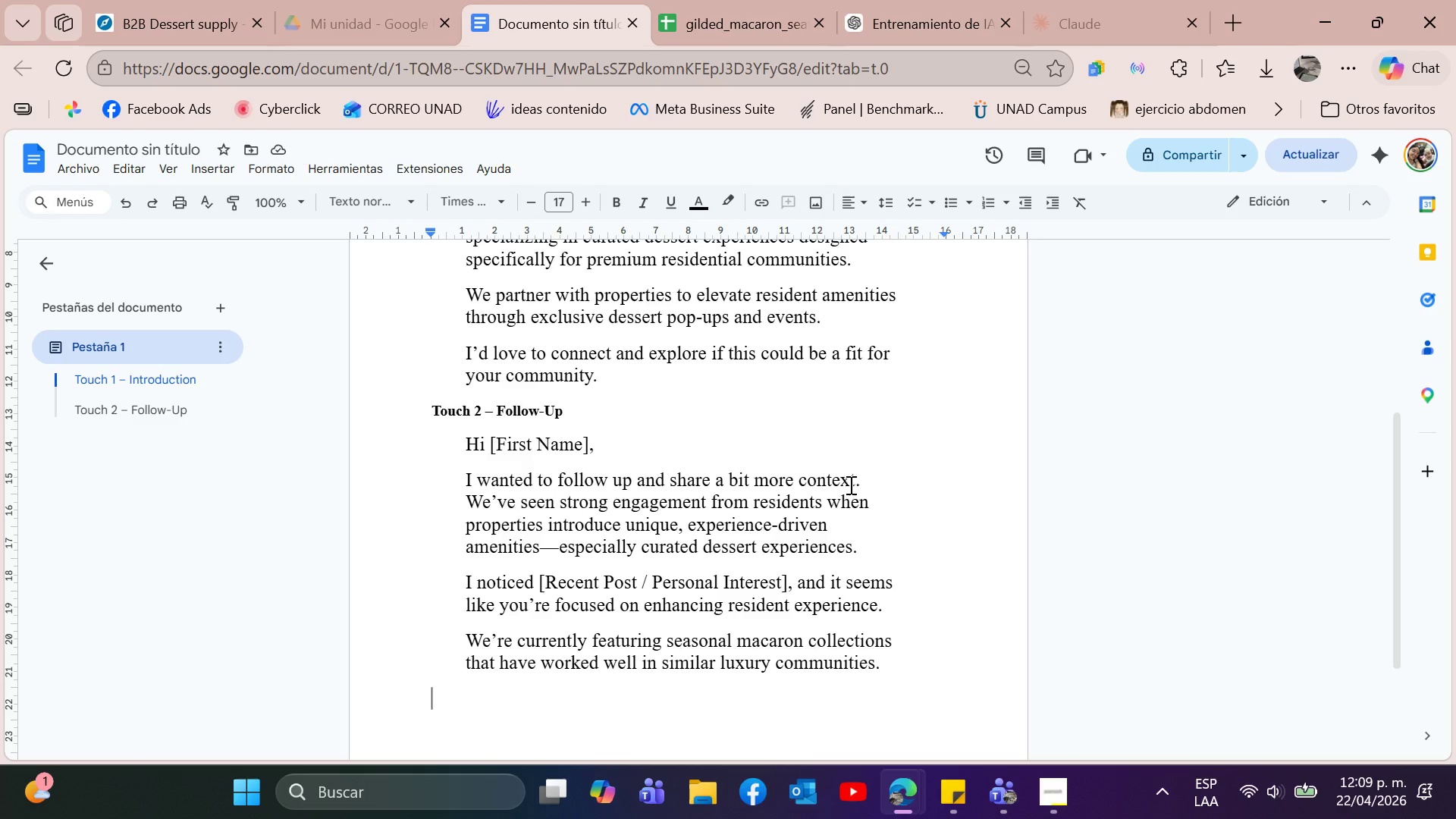 
scroll: coordinate [849, 485], scroll_direction: down, amount: 1.0
 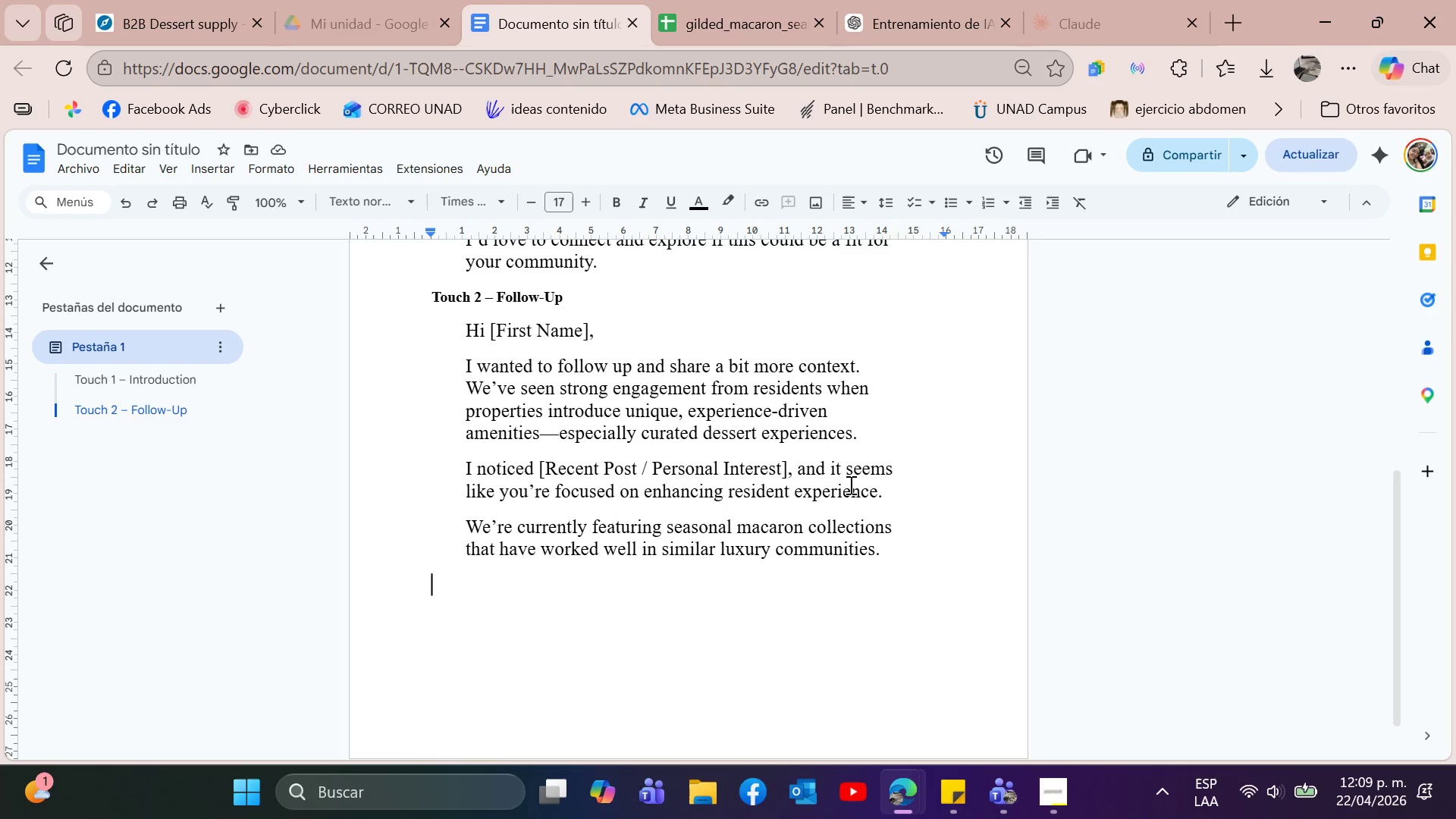 
key(Control+V)
 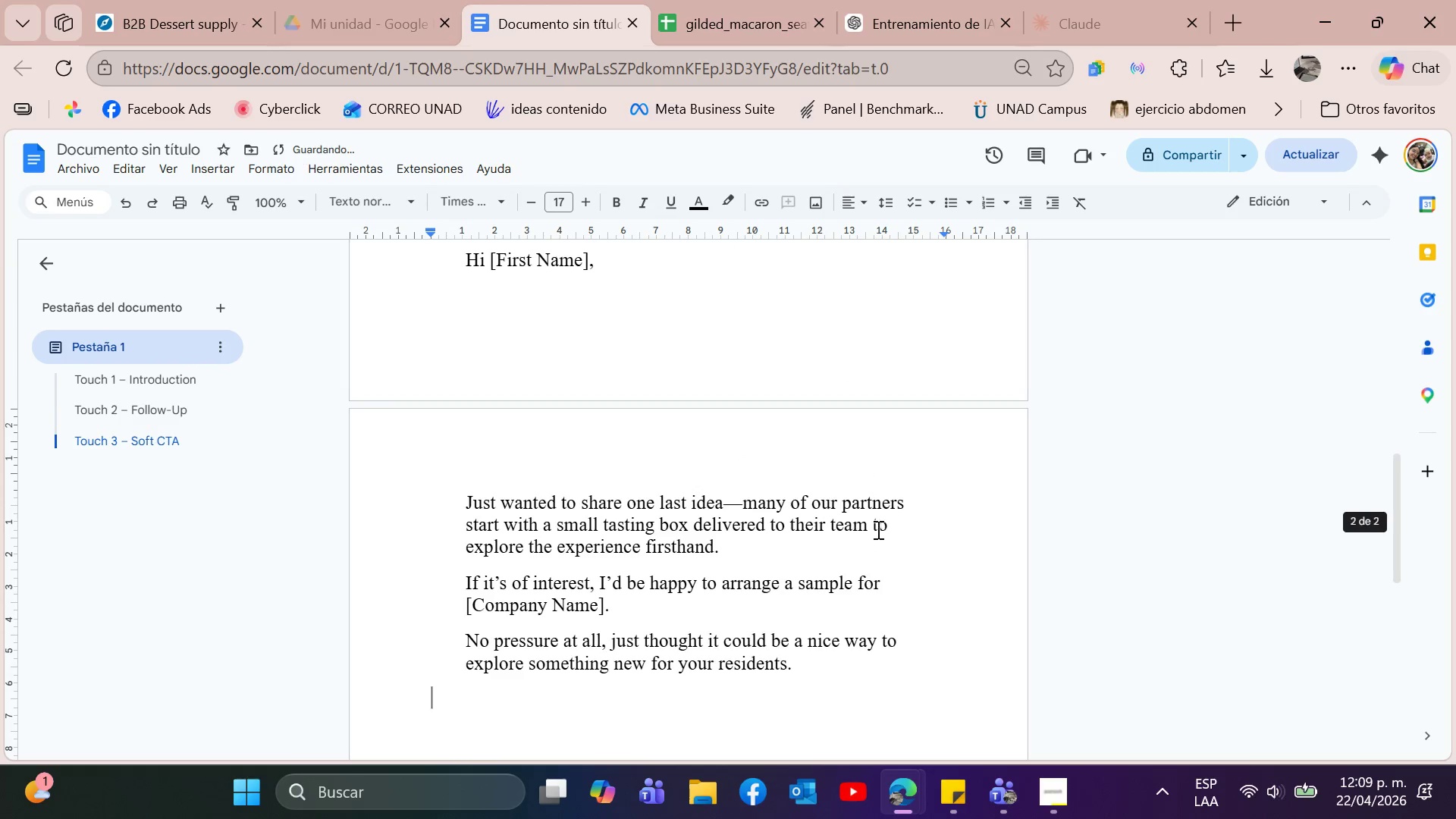 
scroll: coordinate [880, 529], scroll_direction: up, amount: 4.0
 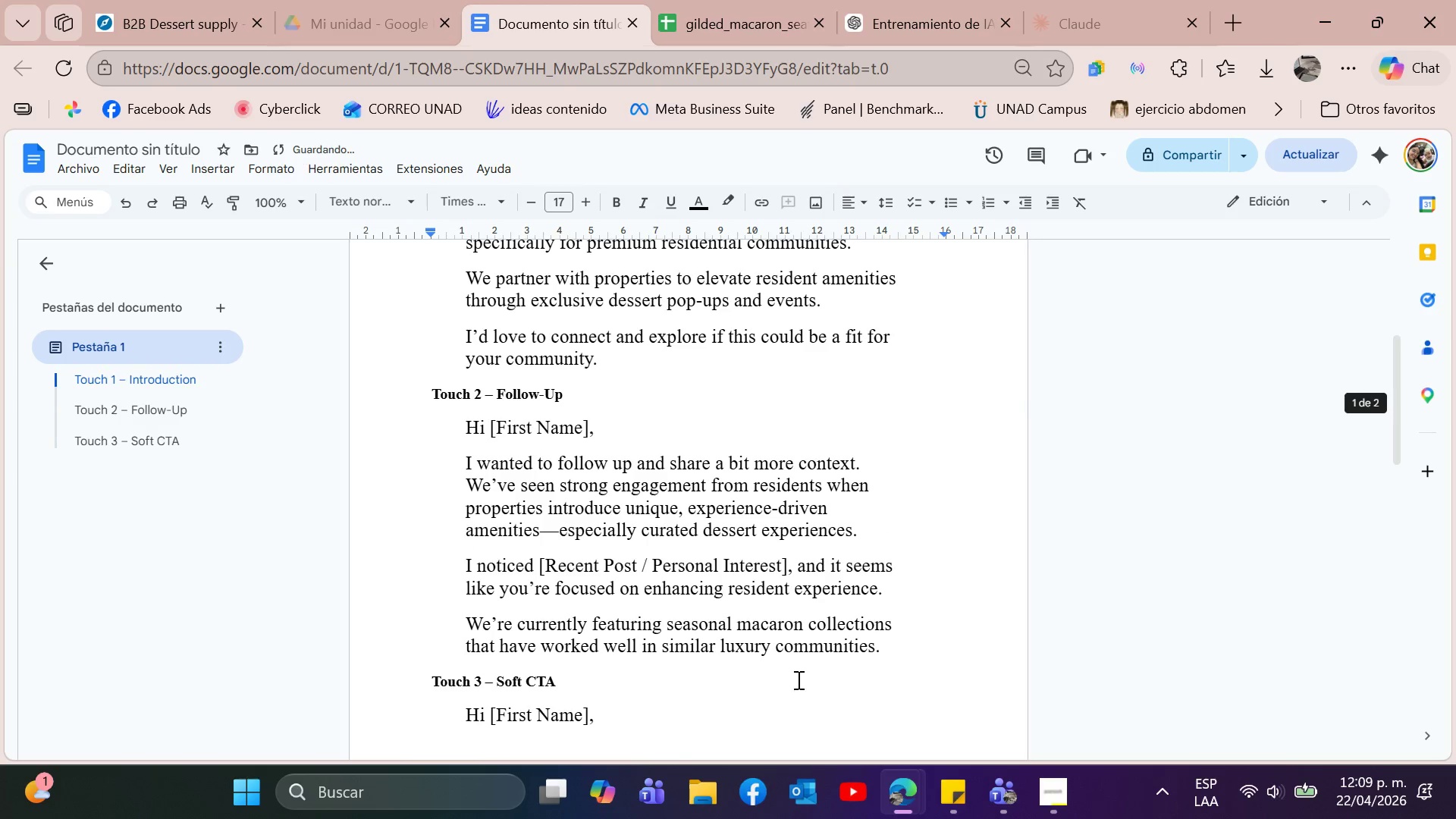 
left_click([880, 659])
 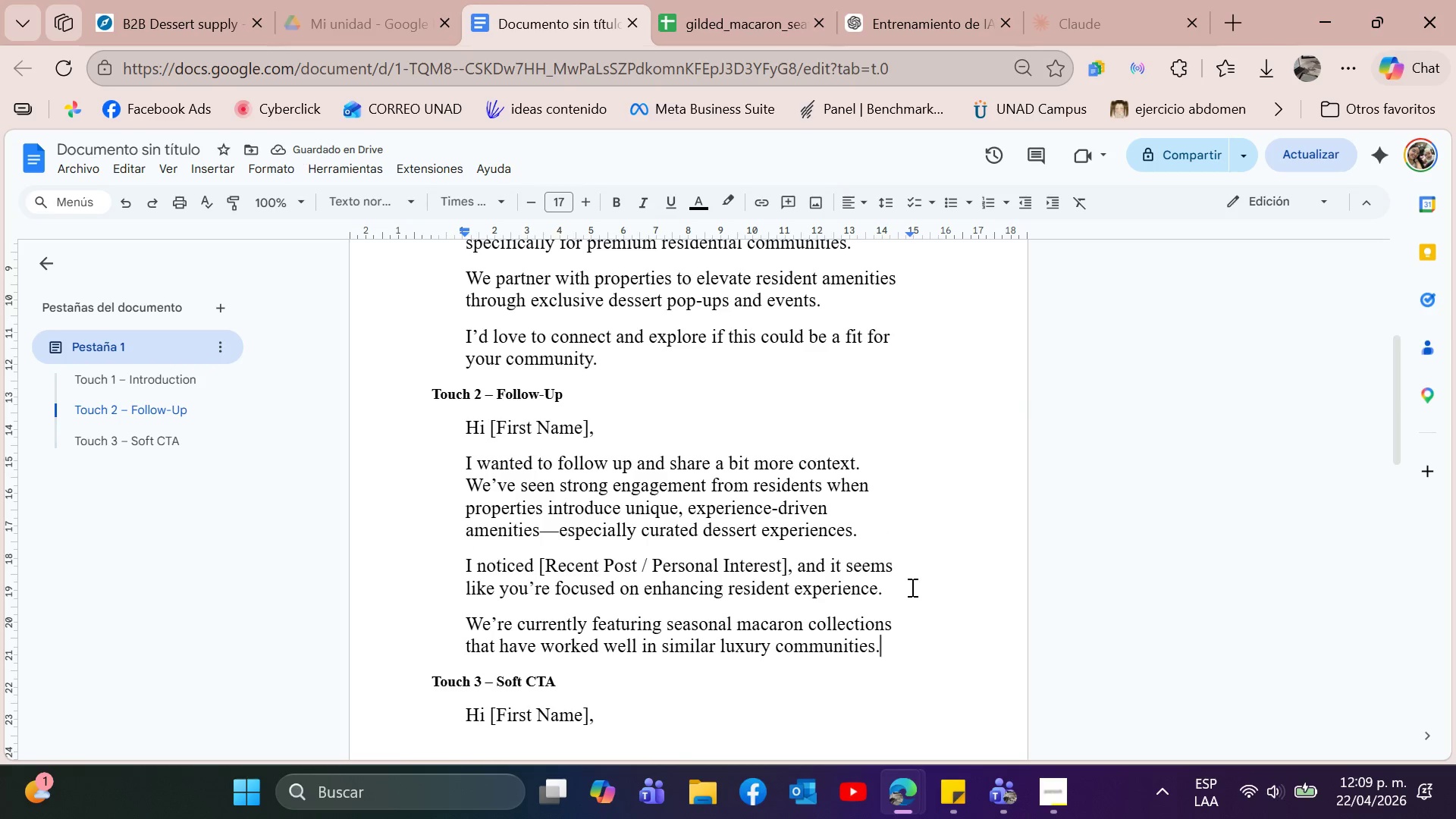 
scroll: coordinate [911, 587], scroll_direction: down, amount: 2.0
 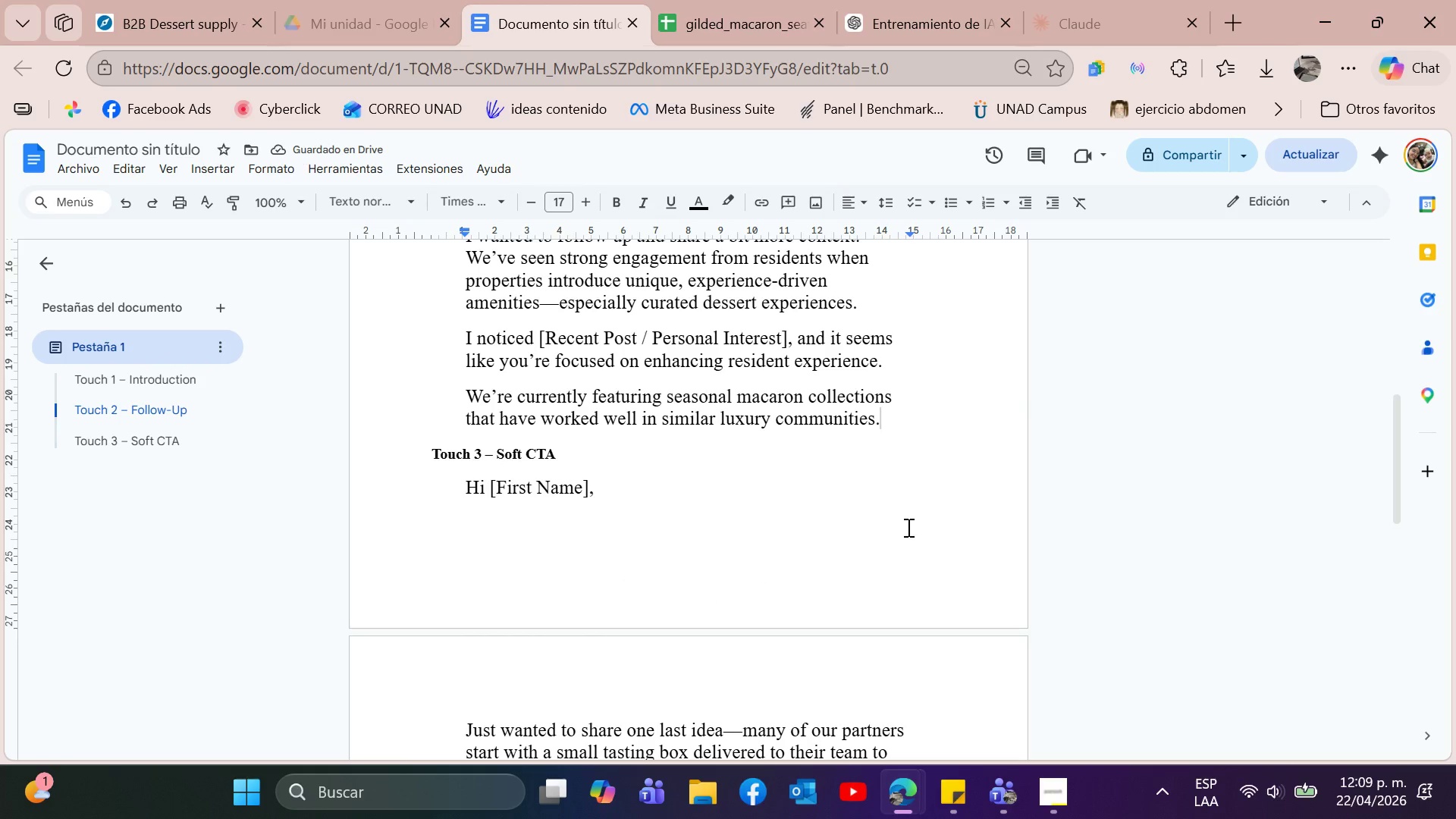 
key(Enter)
 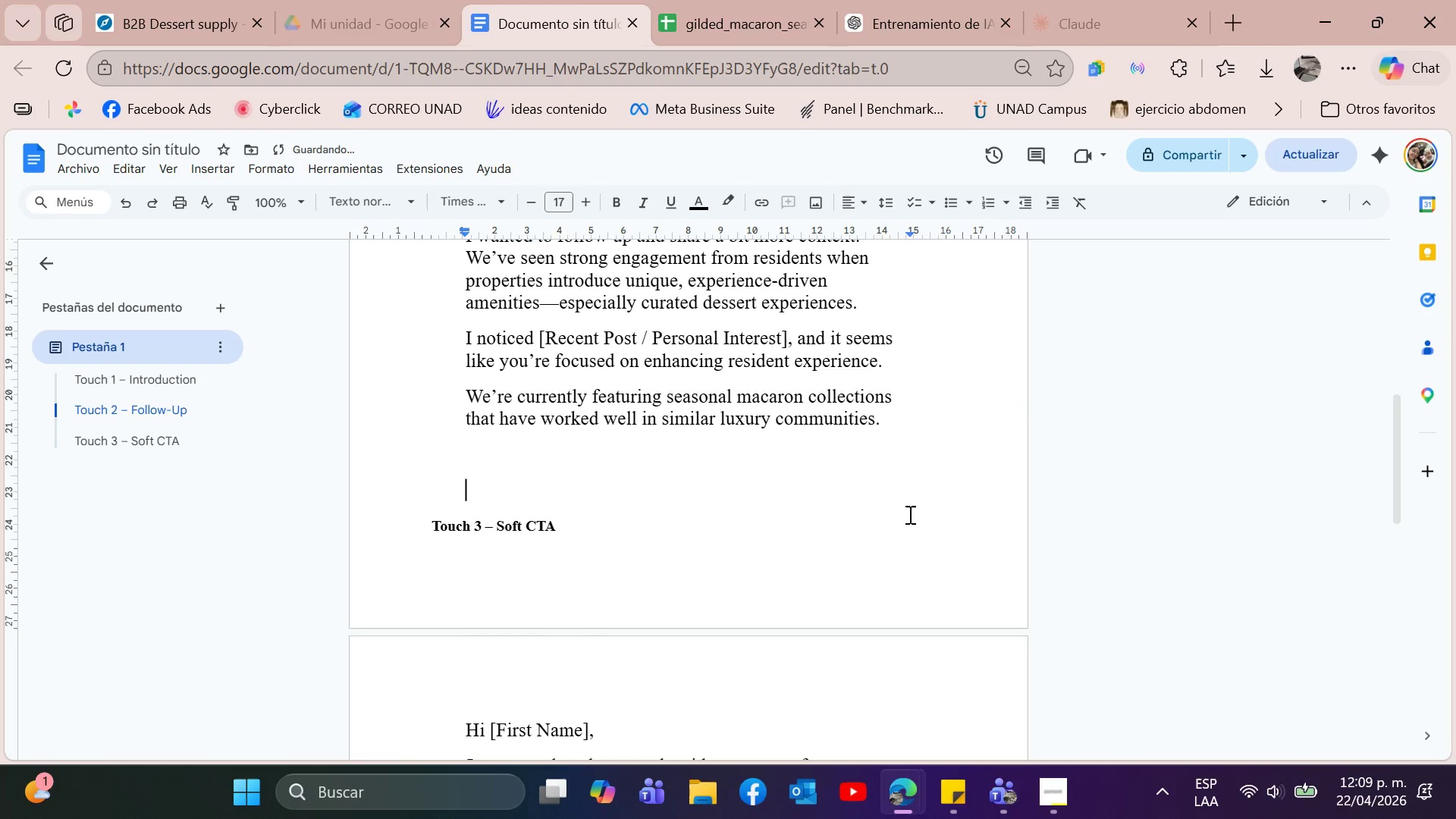 
key(Enter)
 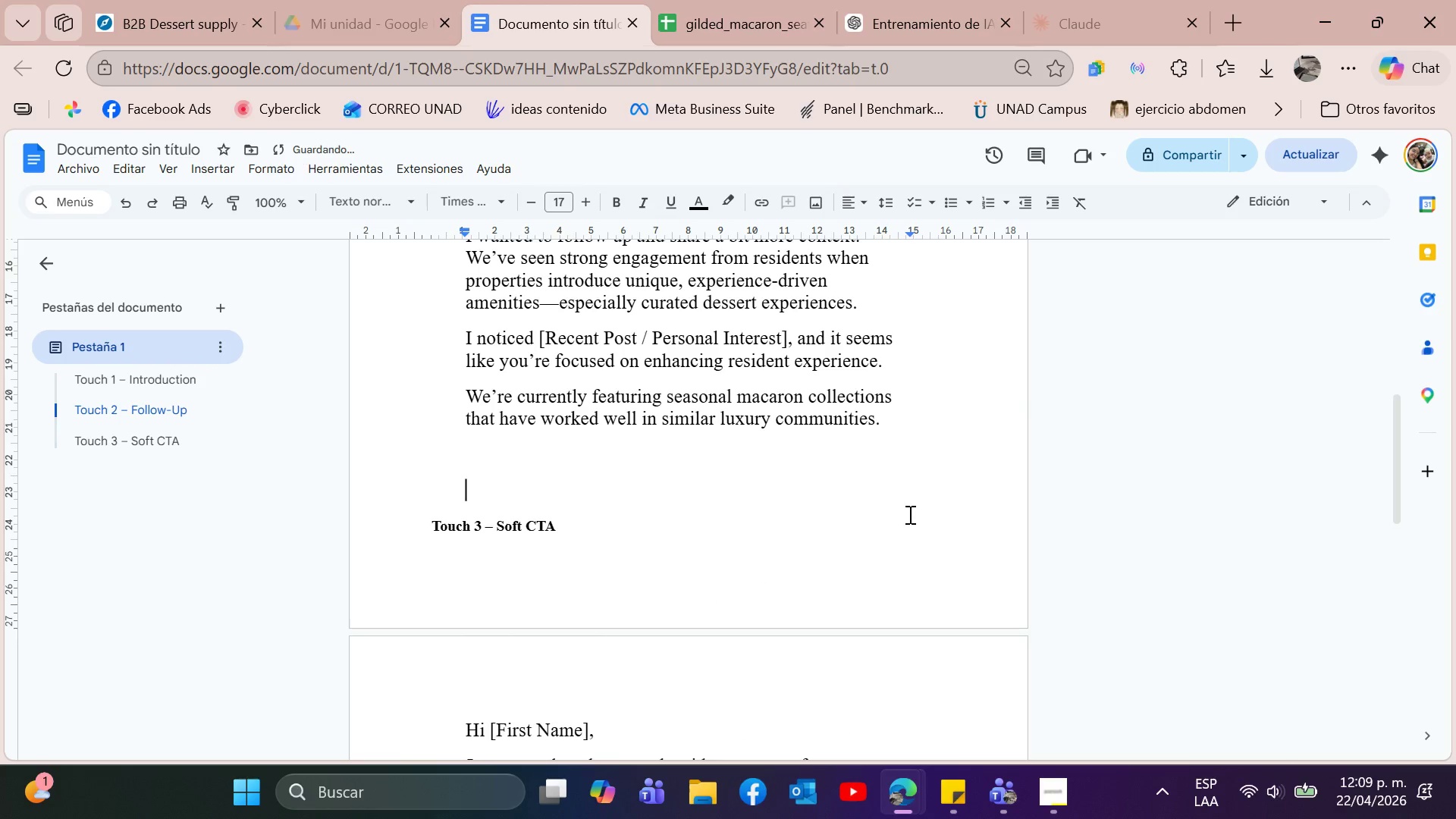 
key(Enter)
 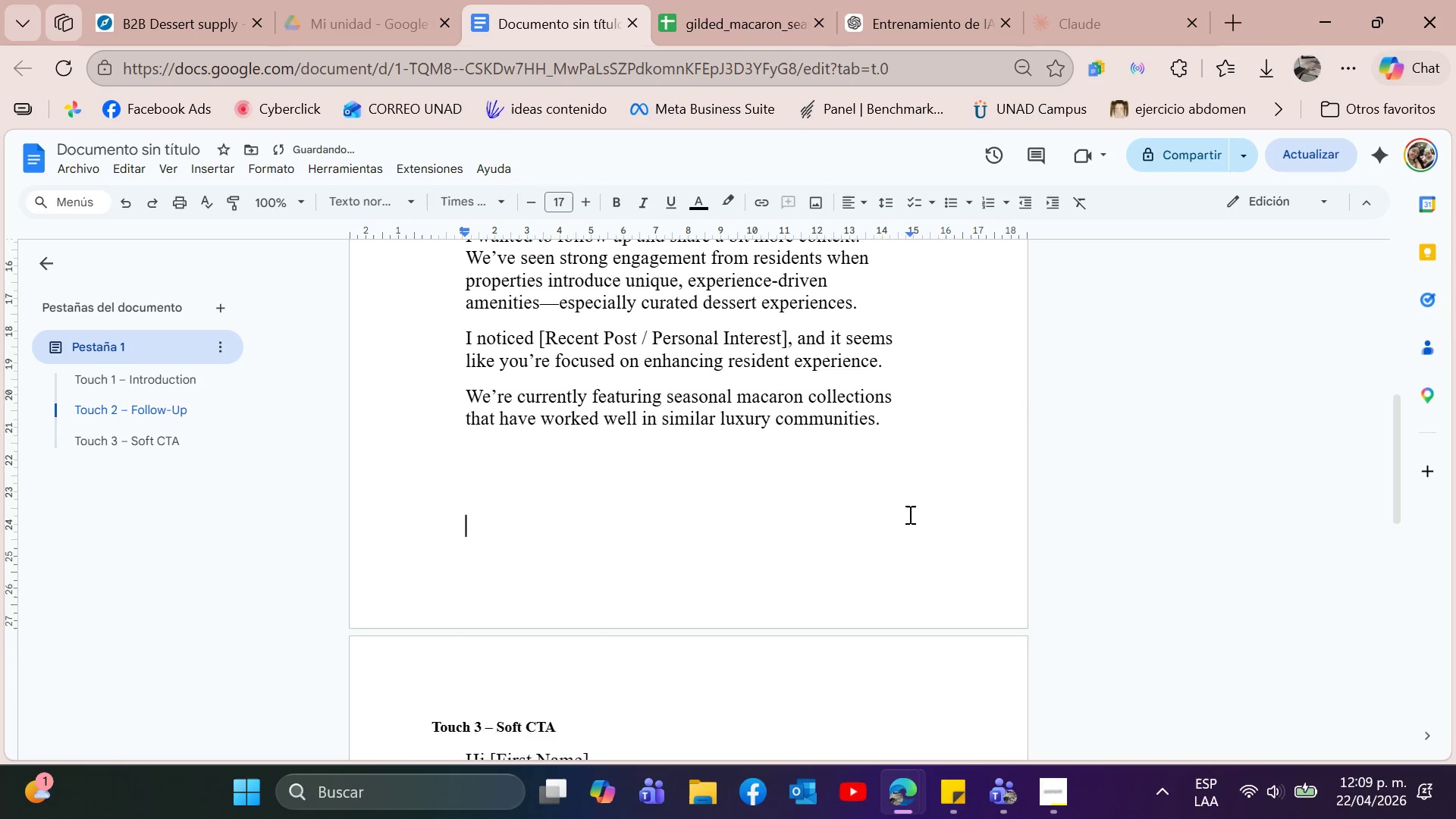 
key(Enter)
 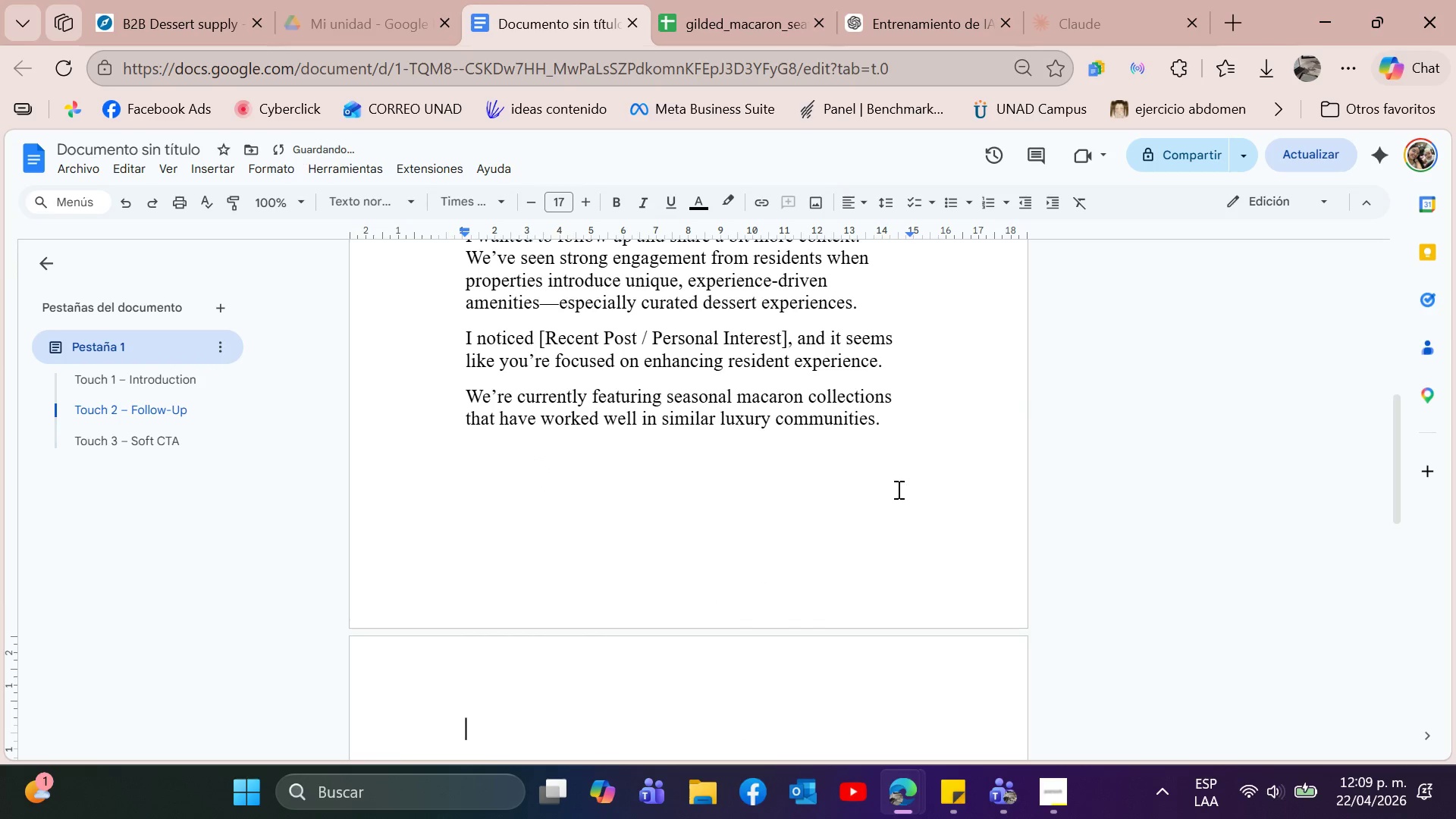 
key(Backspace)
 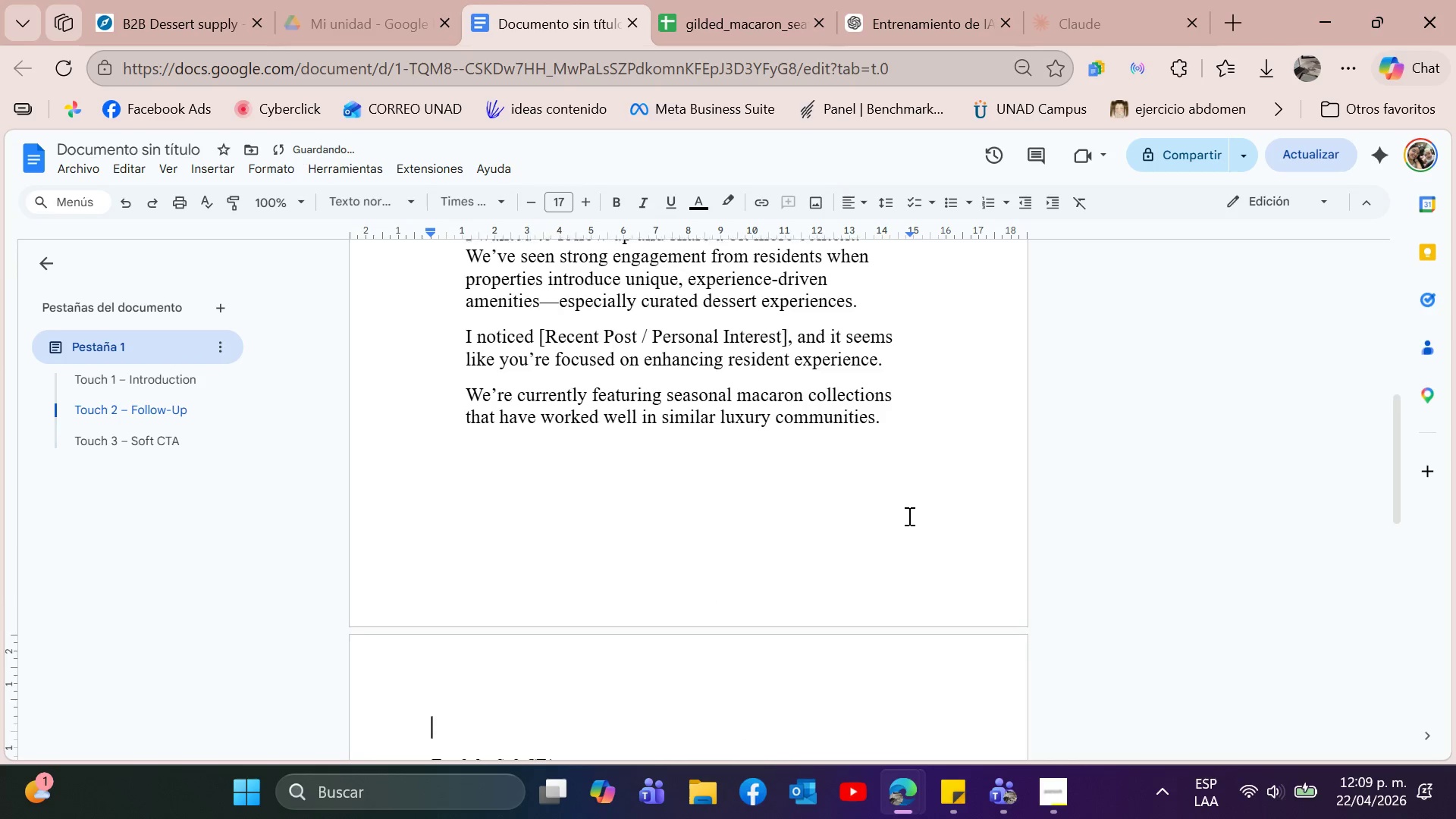 
scroll: coordinate [908, 516], scroll_direction: down, amount: 2.0
 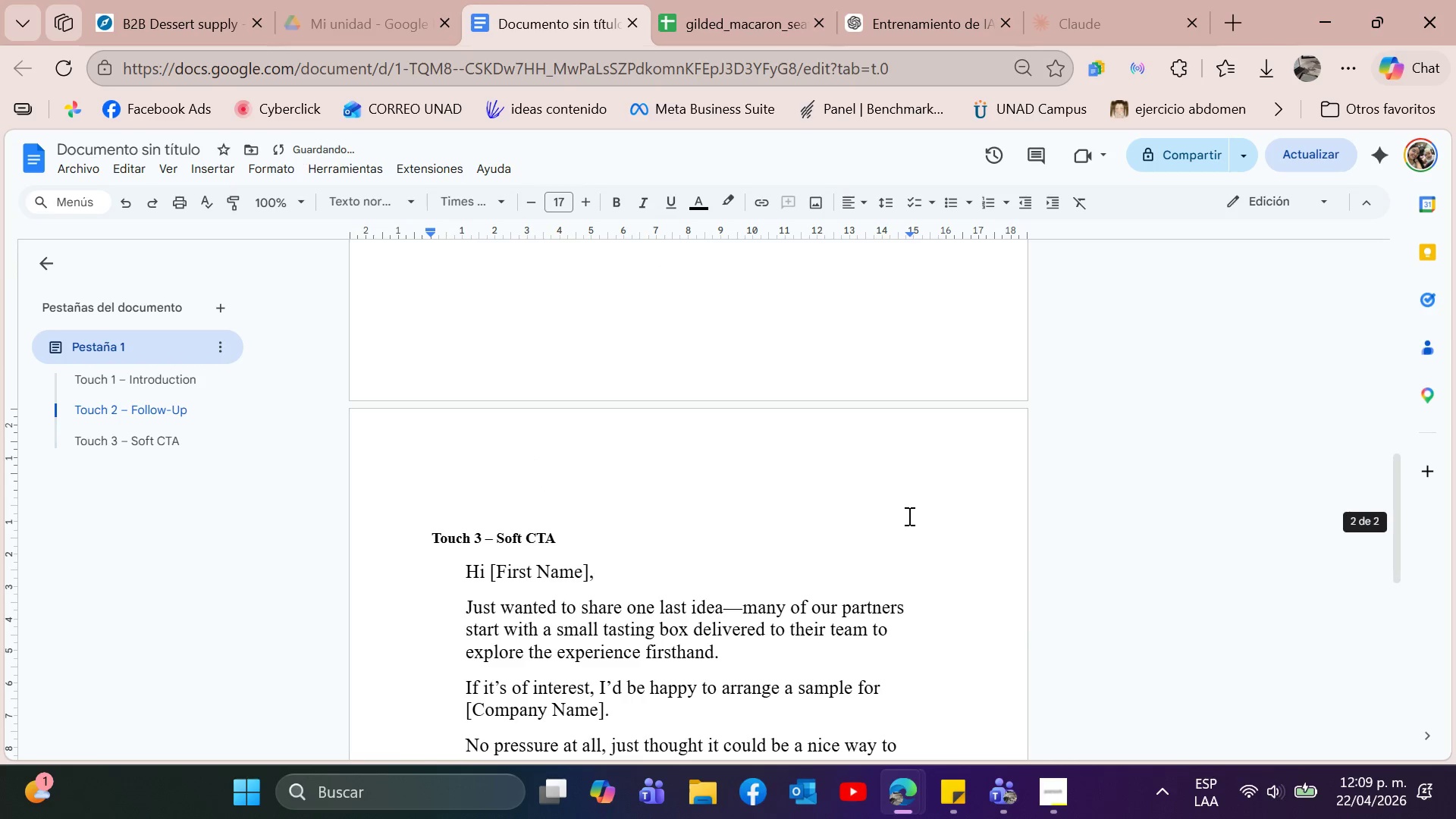 
key(Backspace)
 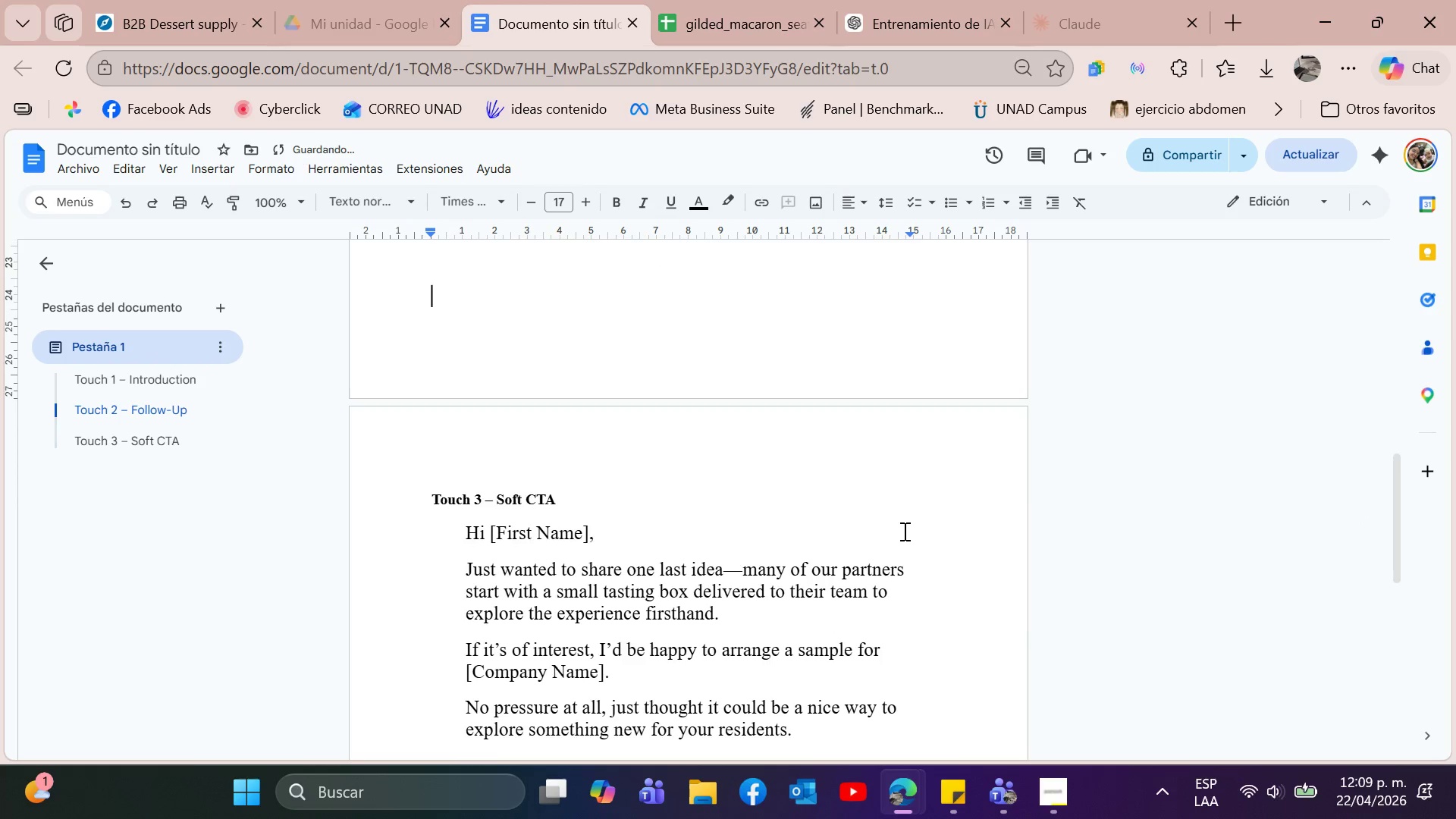 
scroll: coordinate [903, 531], scroll_direction: down, amount: 1.0
 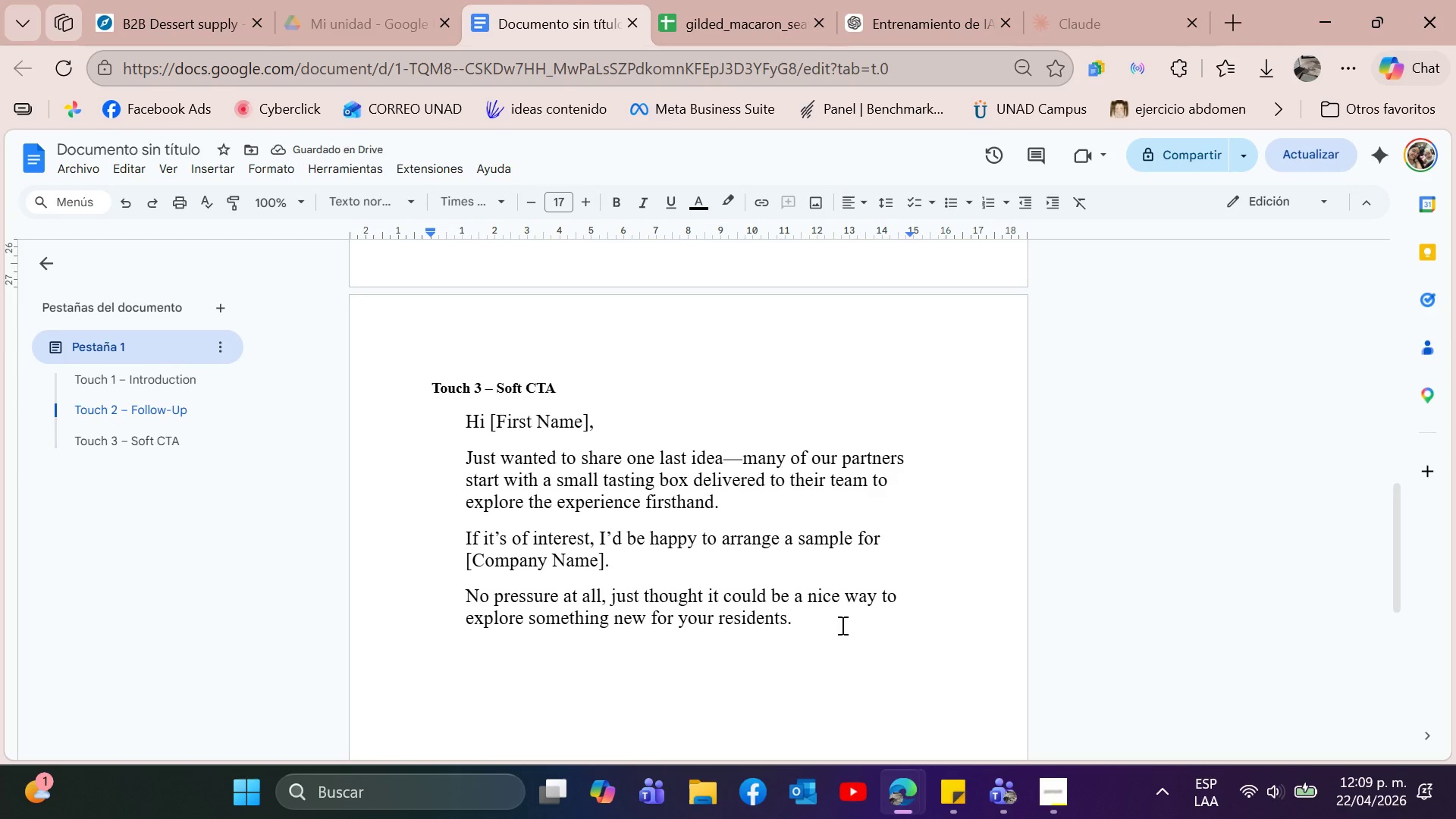 
scroll: coordinate [818, 592], scroll_direction: up, amount: 15.0
 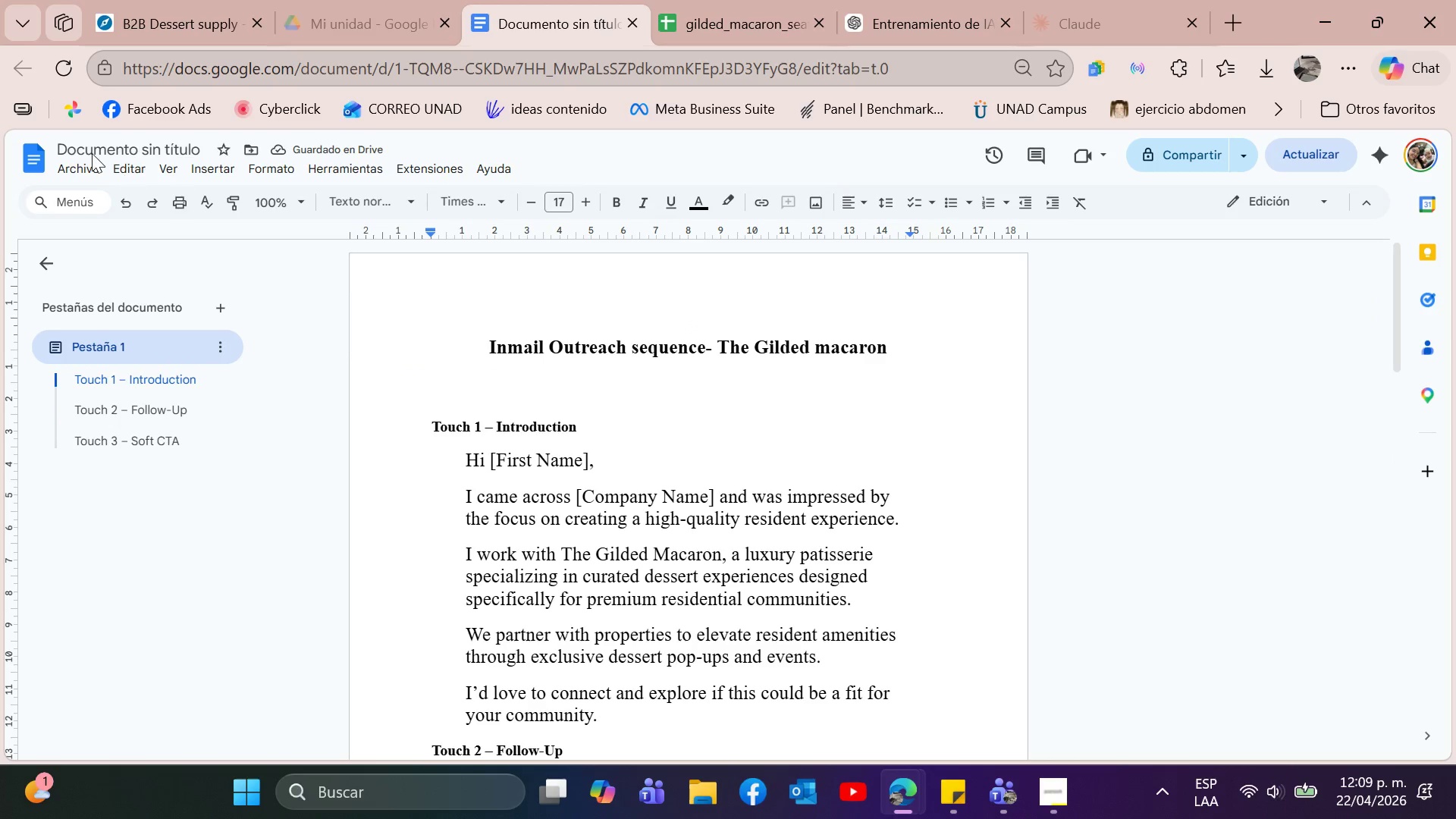 
left_click([128, 149])
 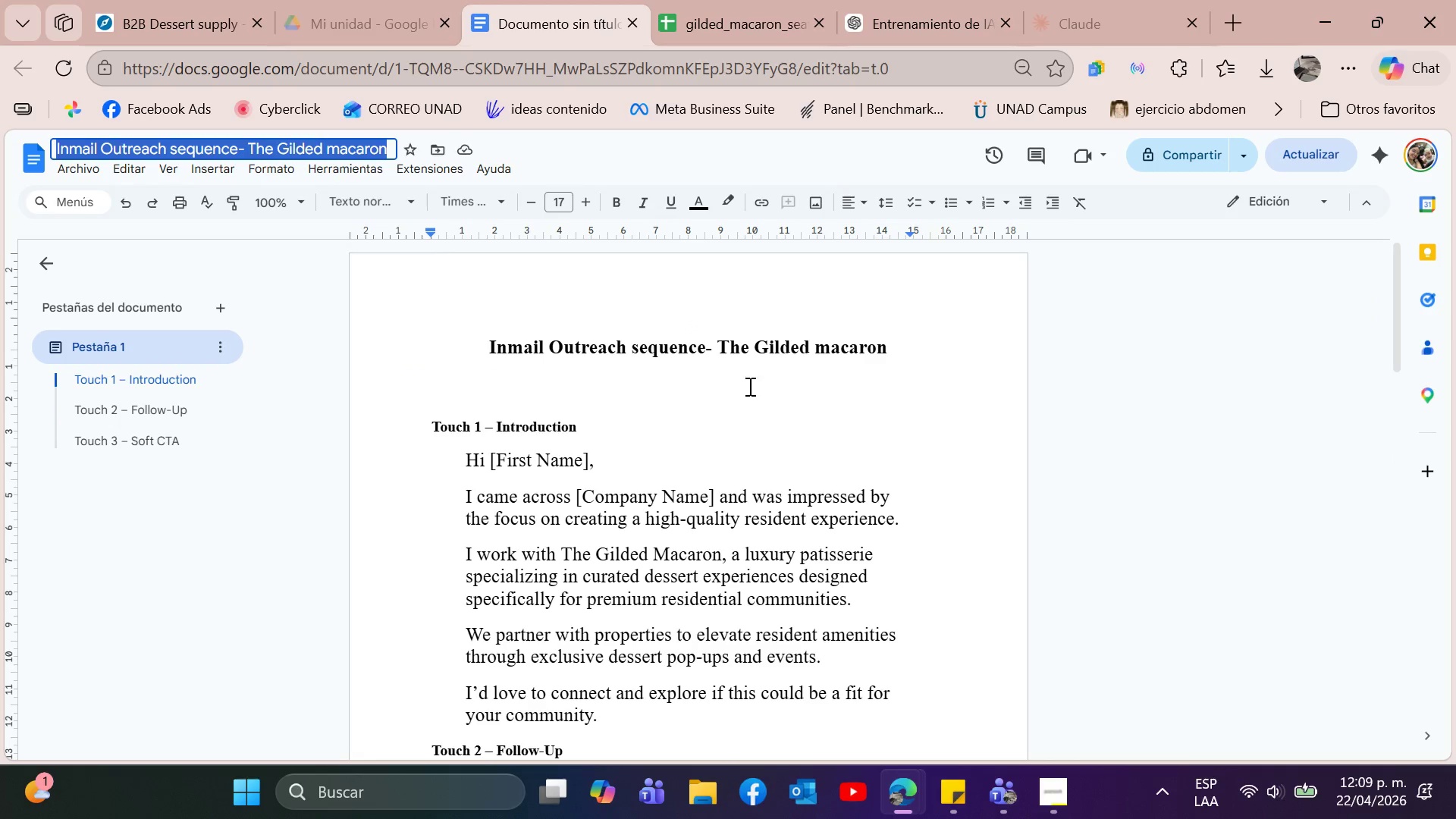 
left_click([763, 390])
 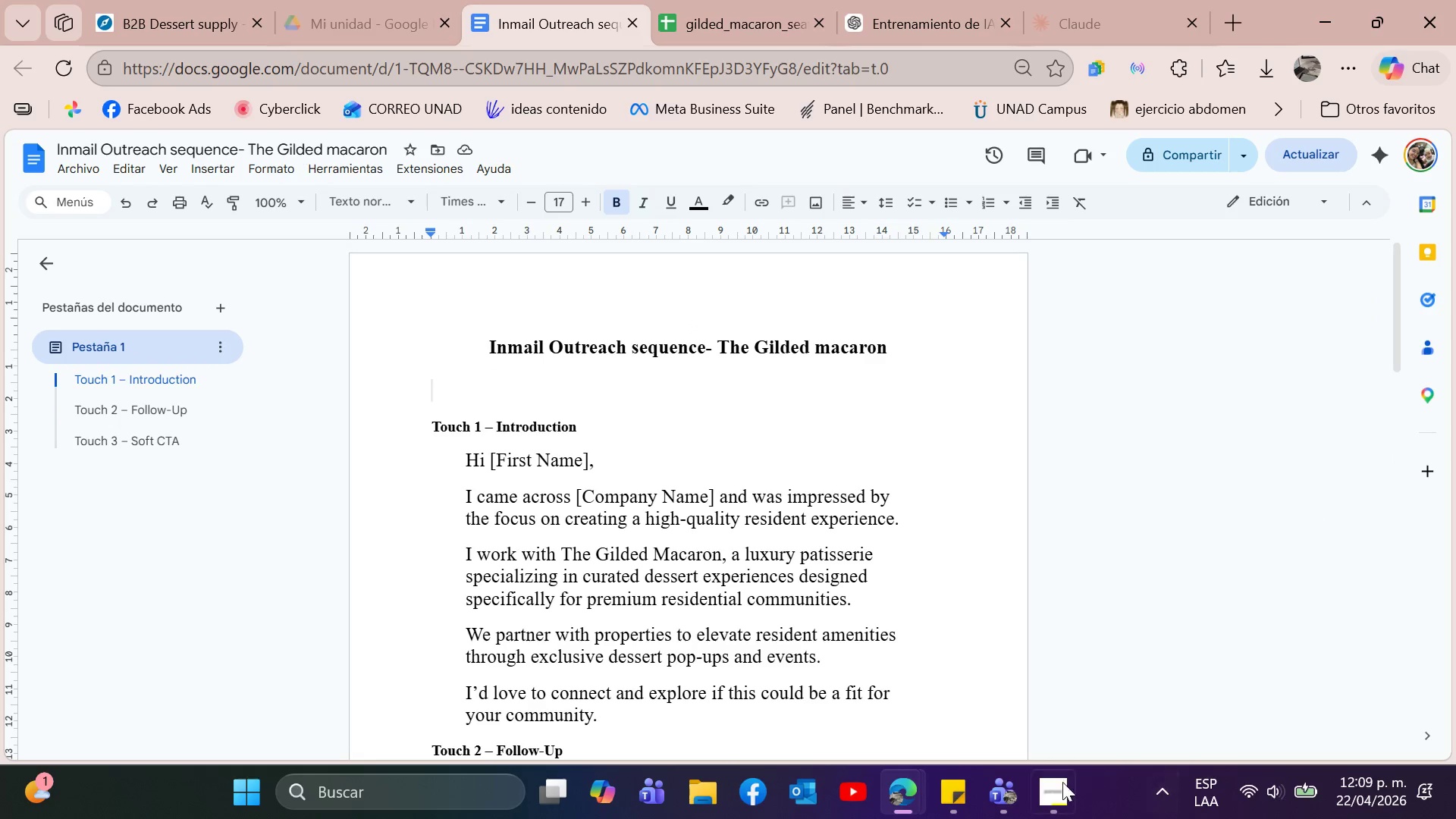 
left_click([1064, 813])